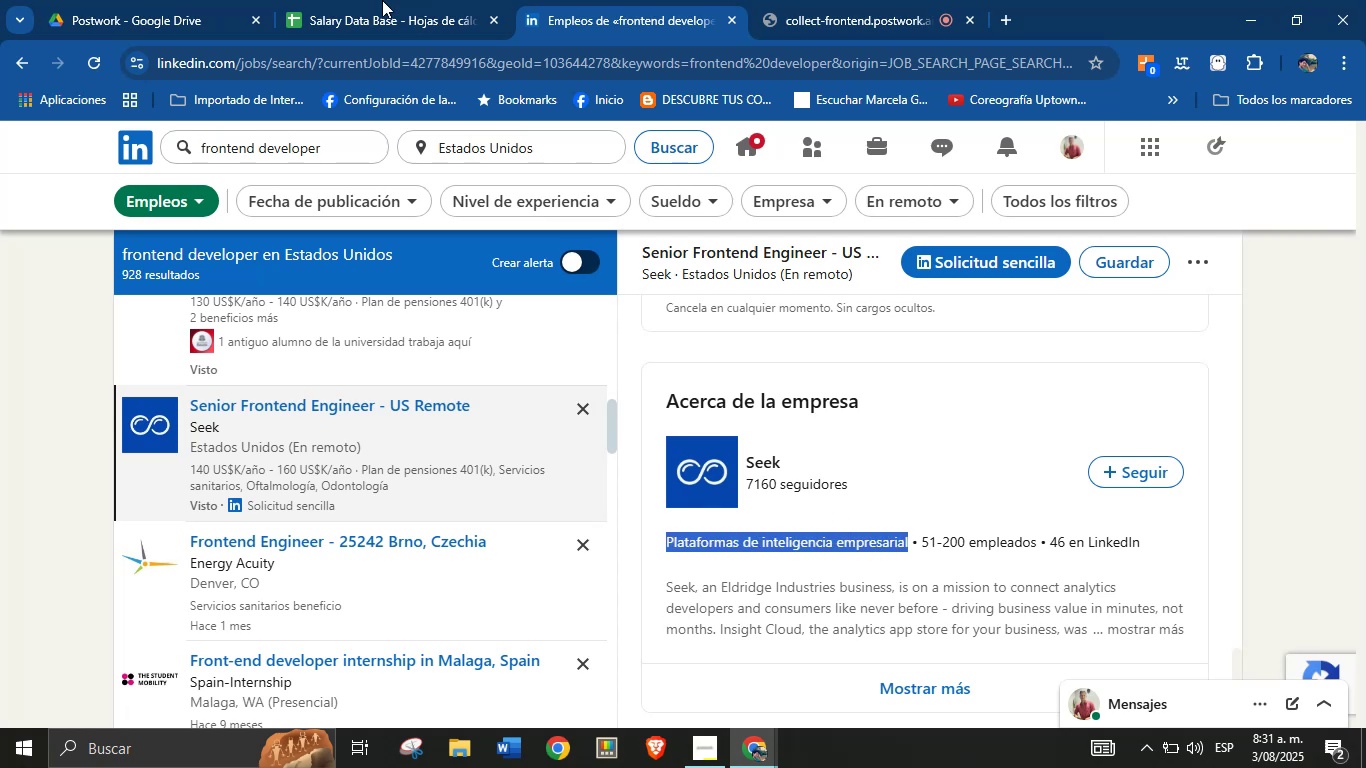 
left_click([362, 0])
 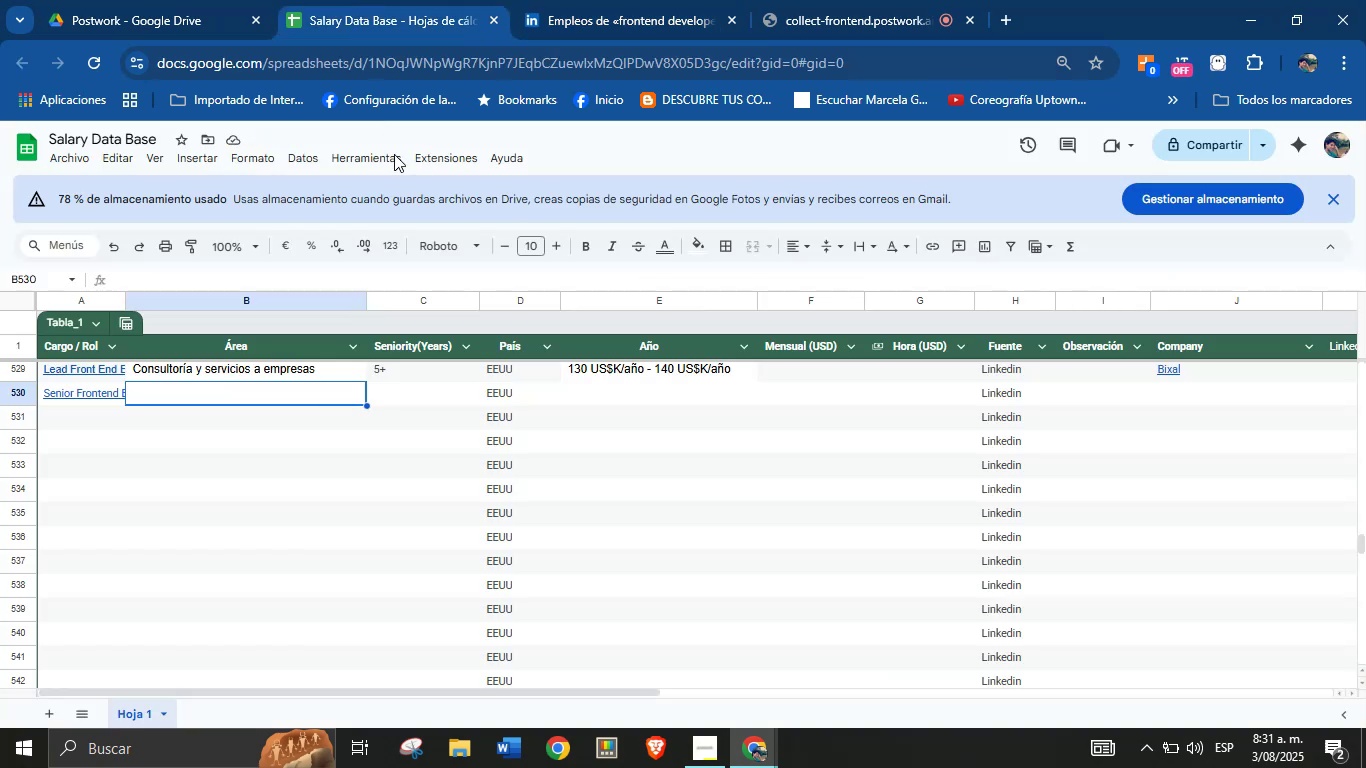 
key(Break)
 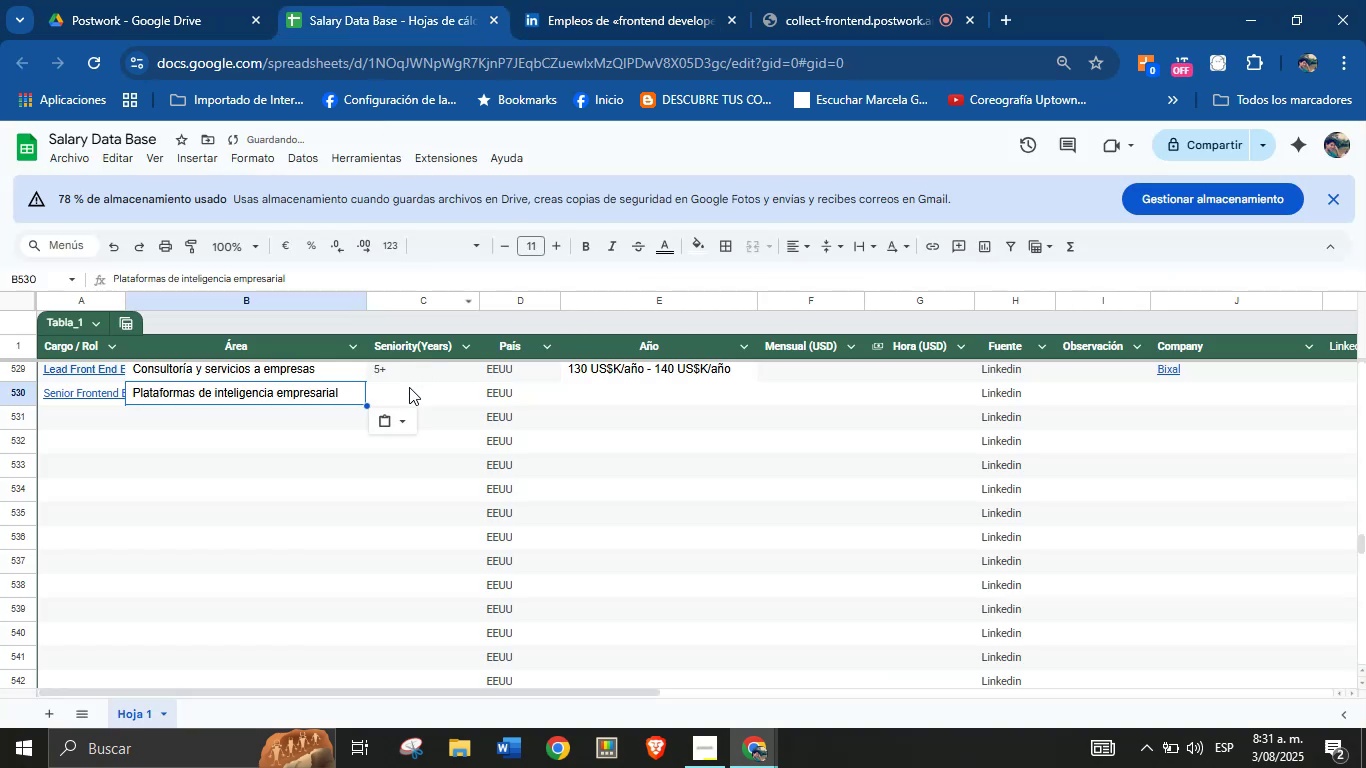 
key(Control+ControlLeft)
 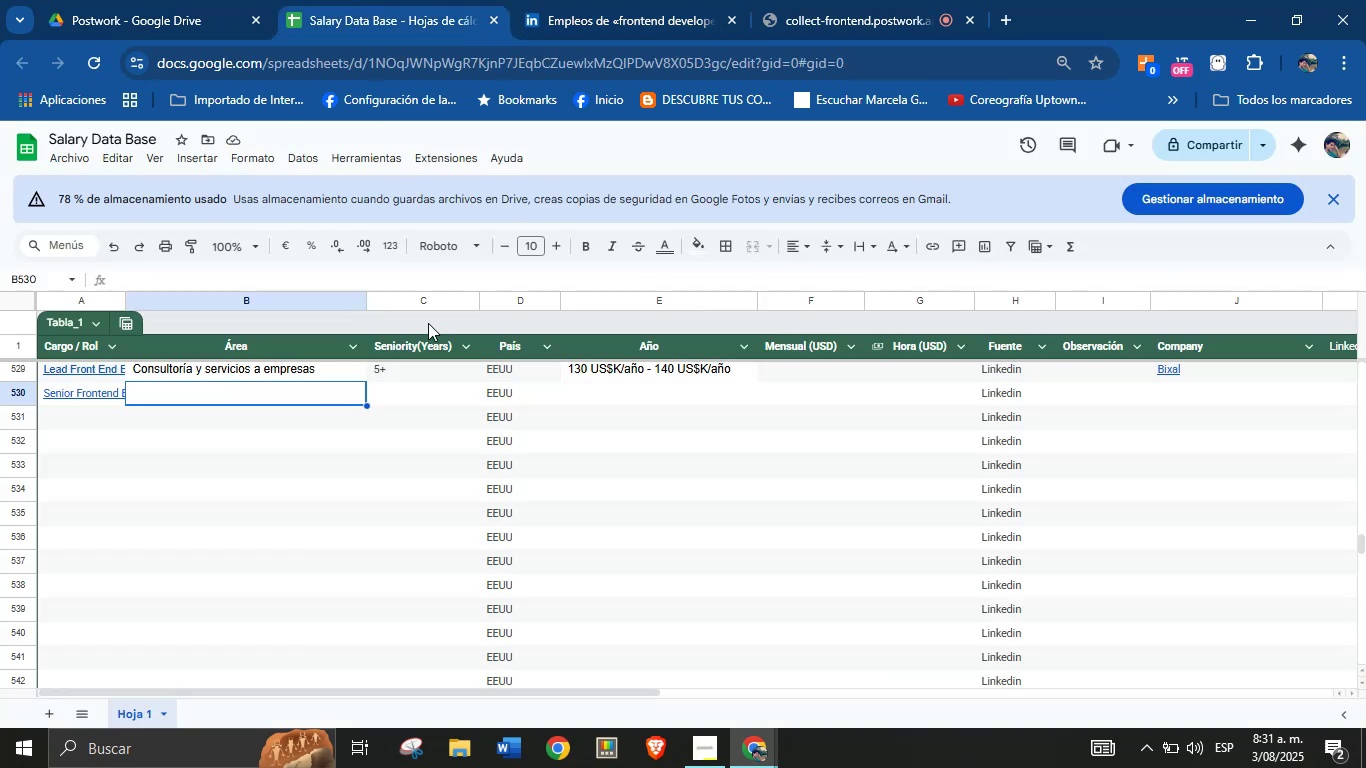 
key(Control+V)
 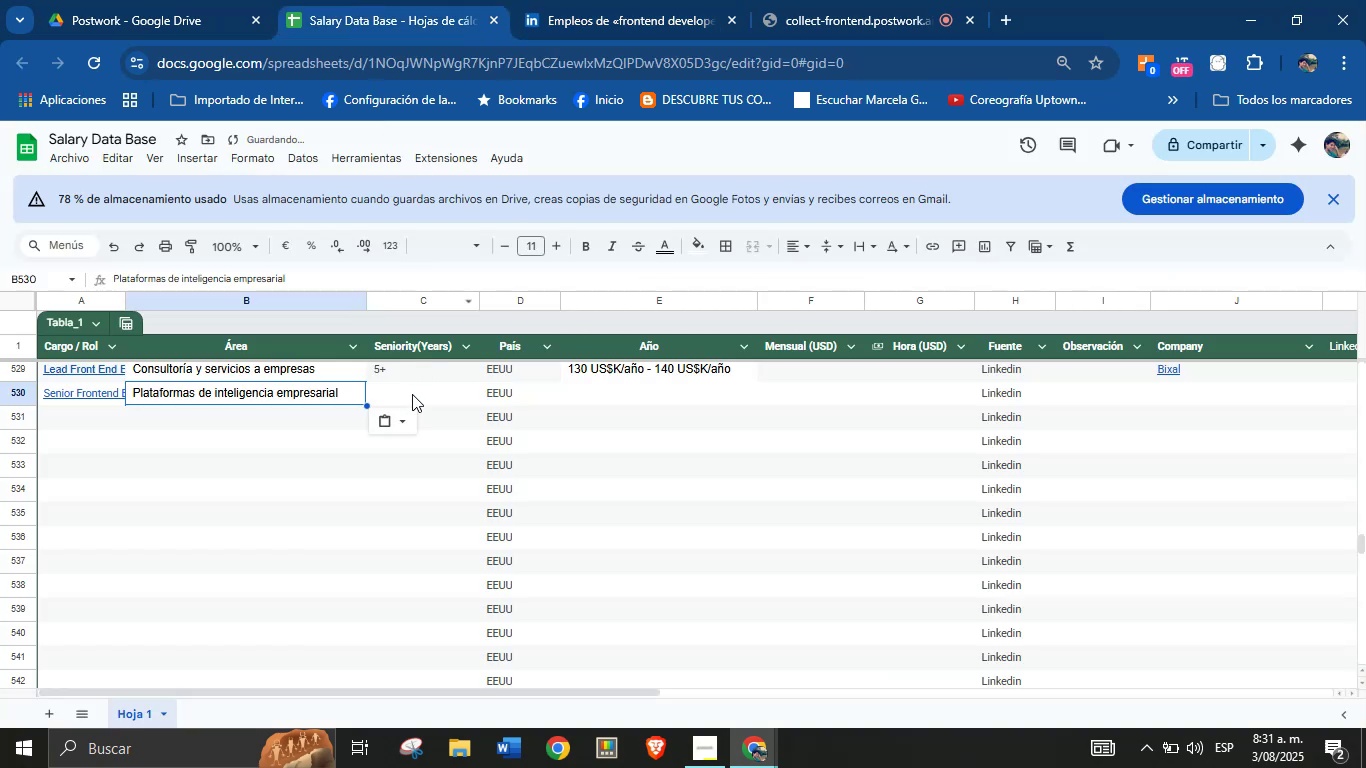 
left_click([415, 399])
 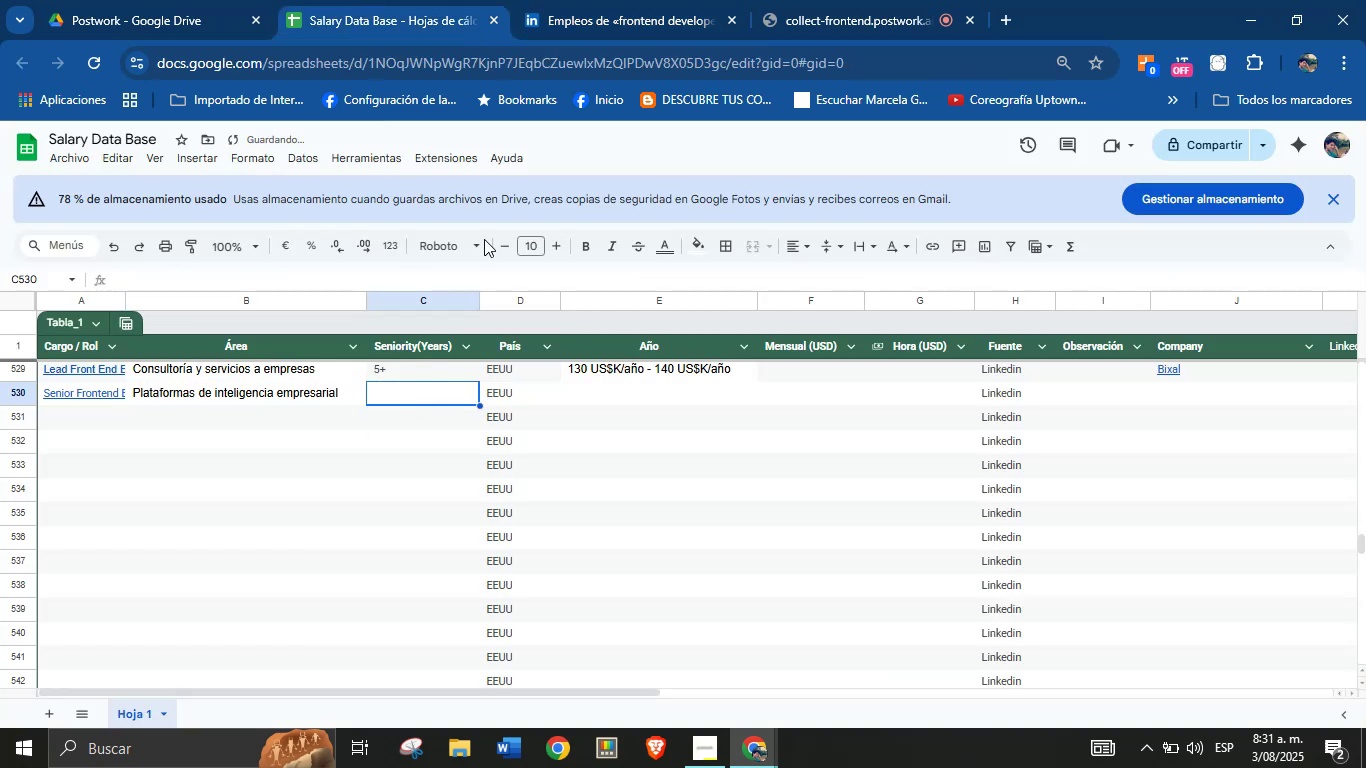 
left_click([600, 0])
 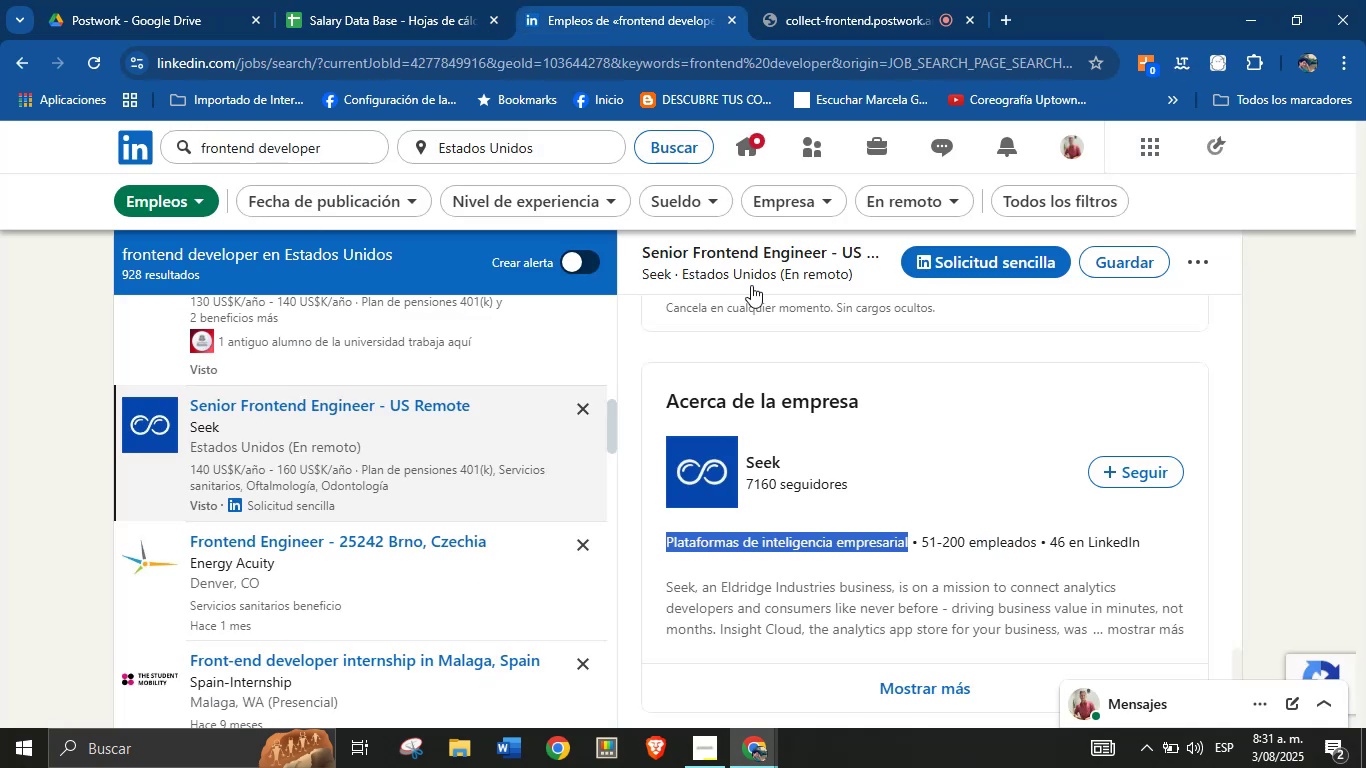 
scroll: coordinate [846, 446], scroll_direction: up, amount: 20.0
 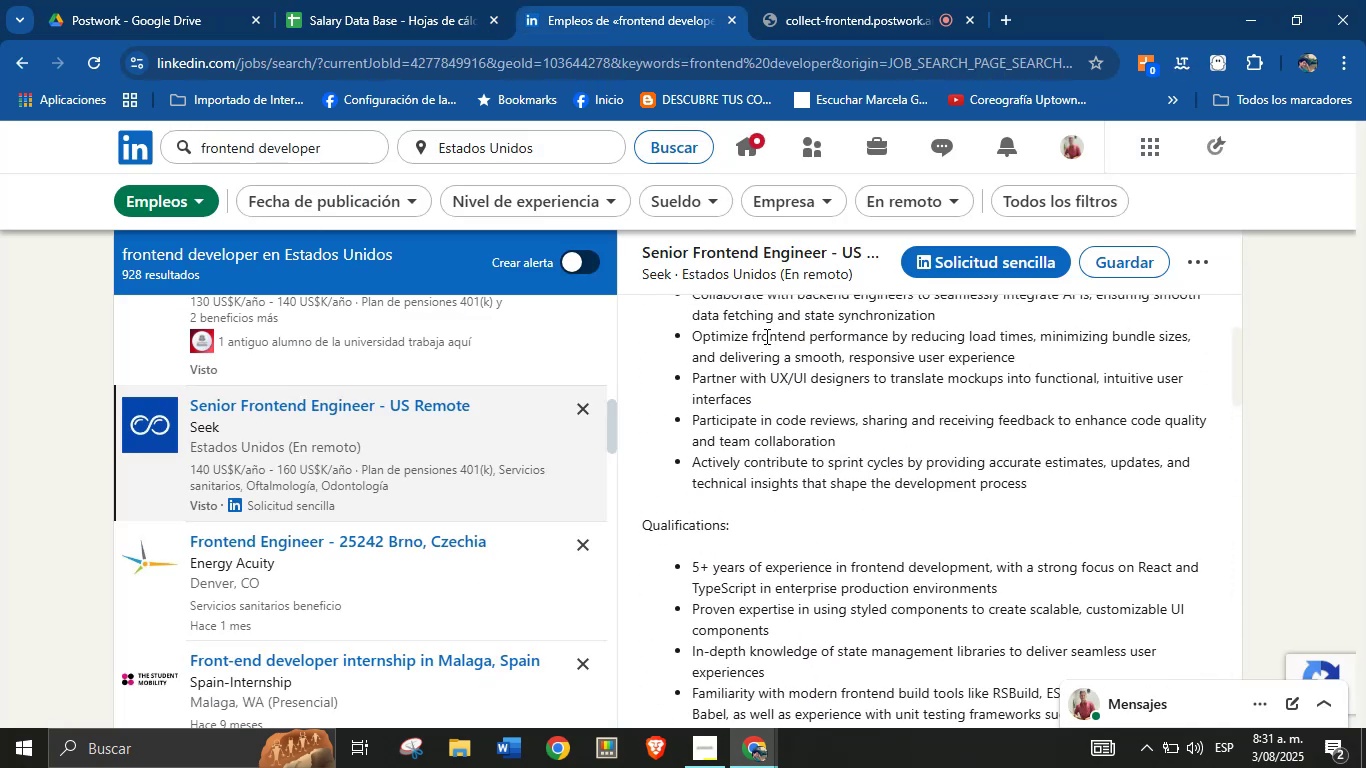 
left_click([419, 0])
 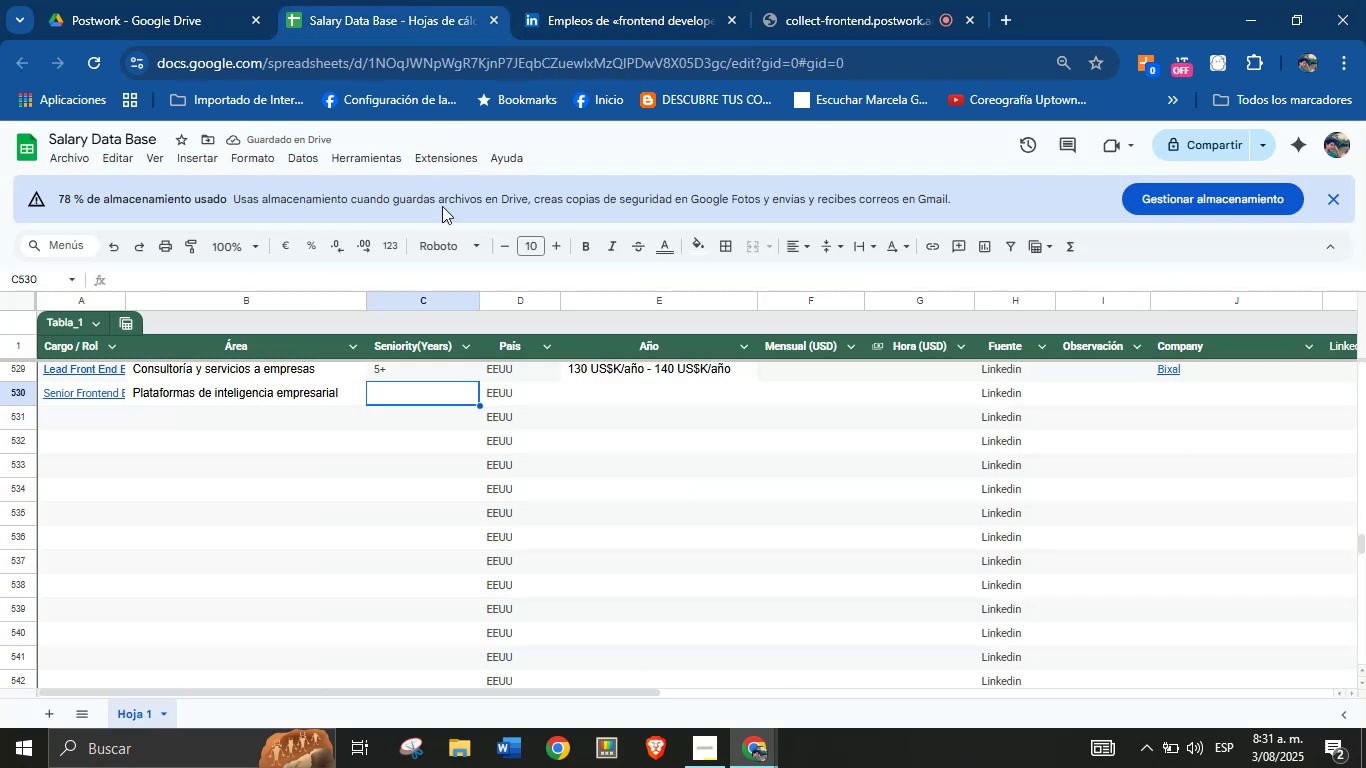 
key(5)
 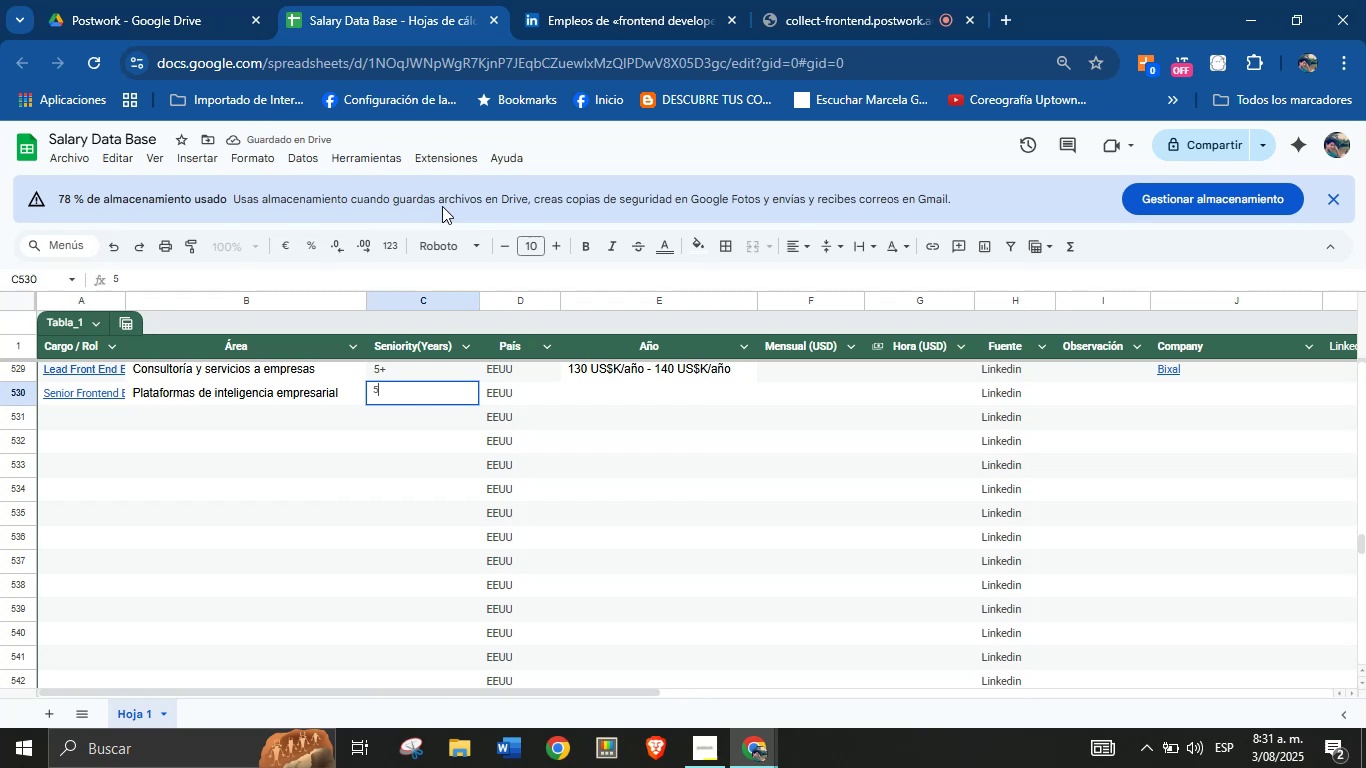 
key(Equal)
 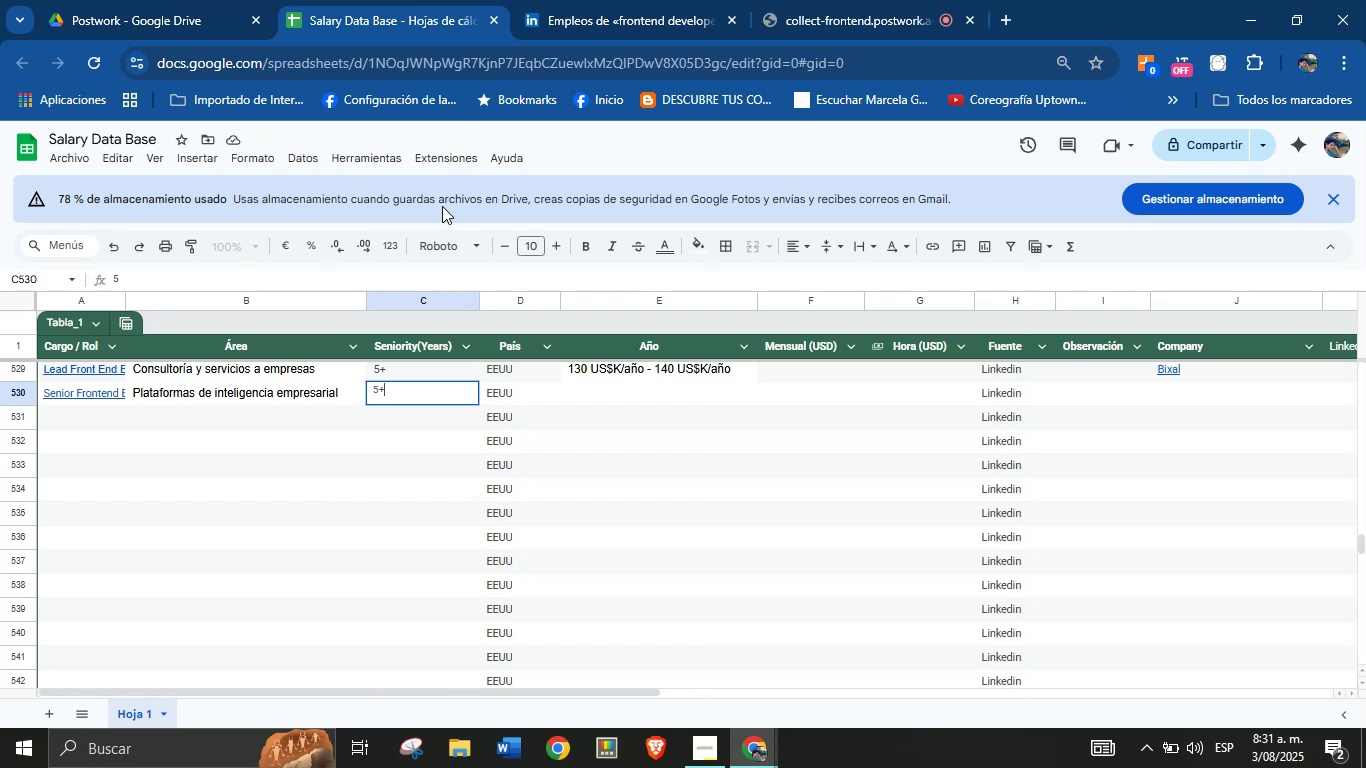 
key(Enter)
 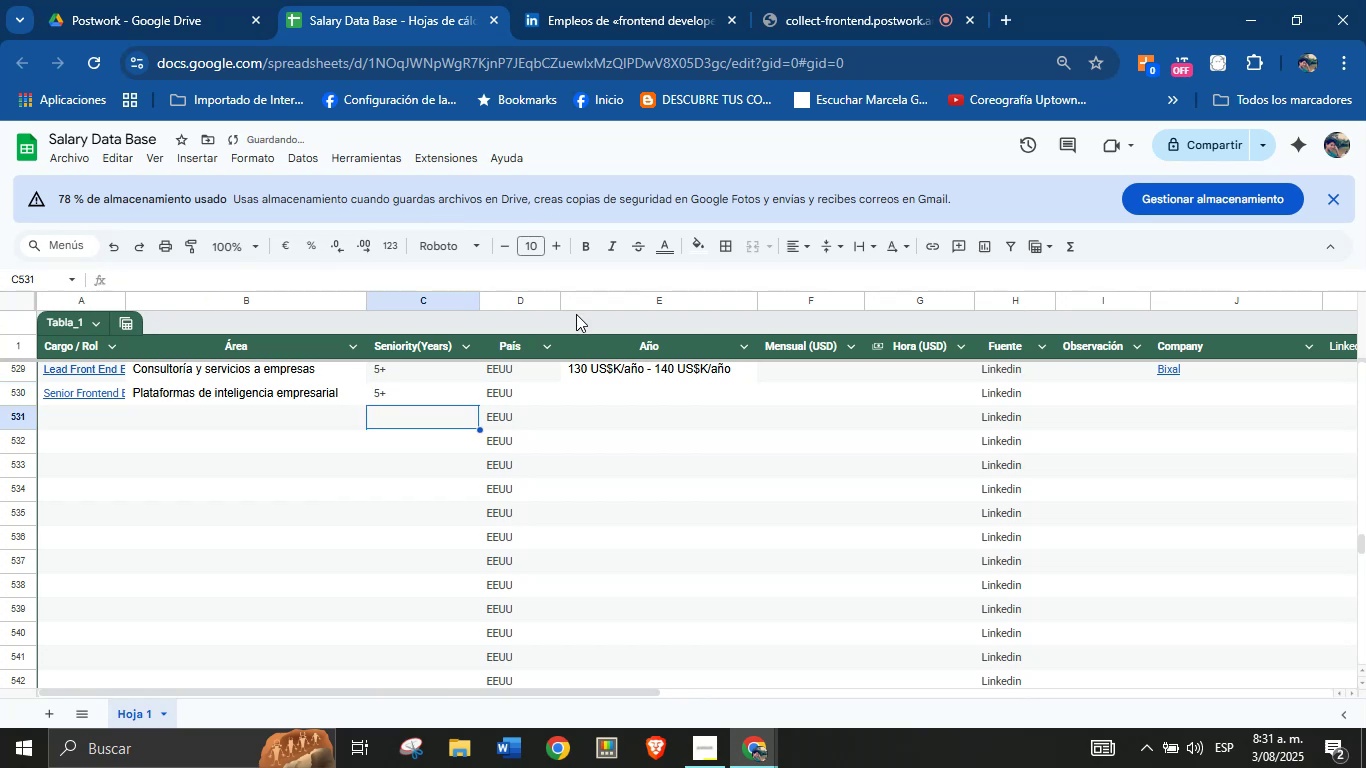 
left_click([612, 396])
 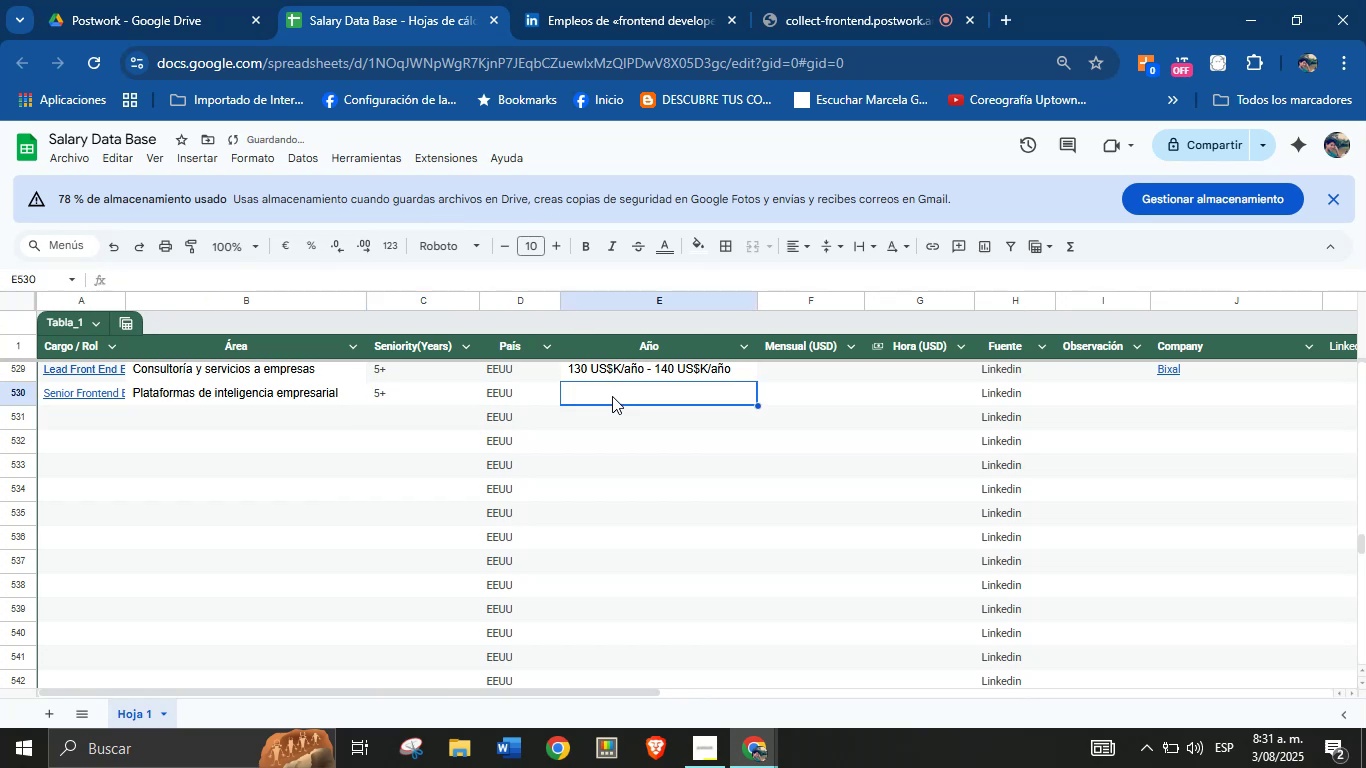 
key(Meta+MetaLeft)
 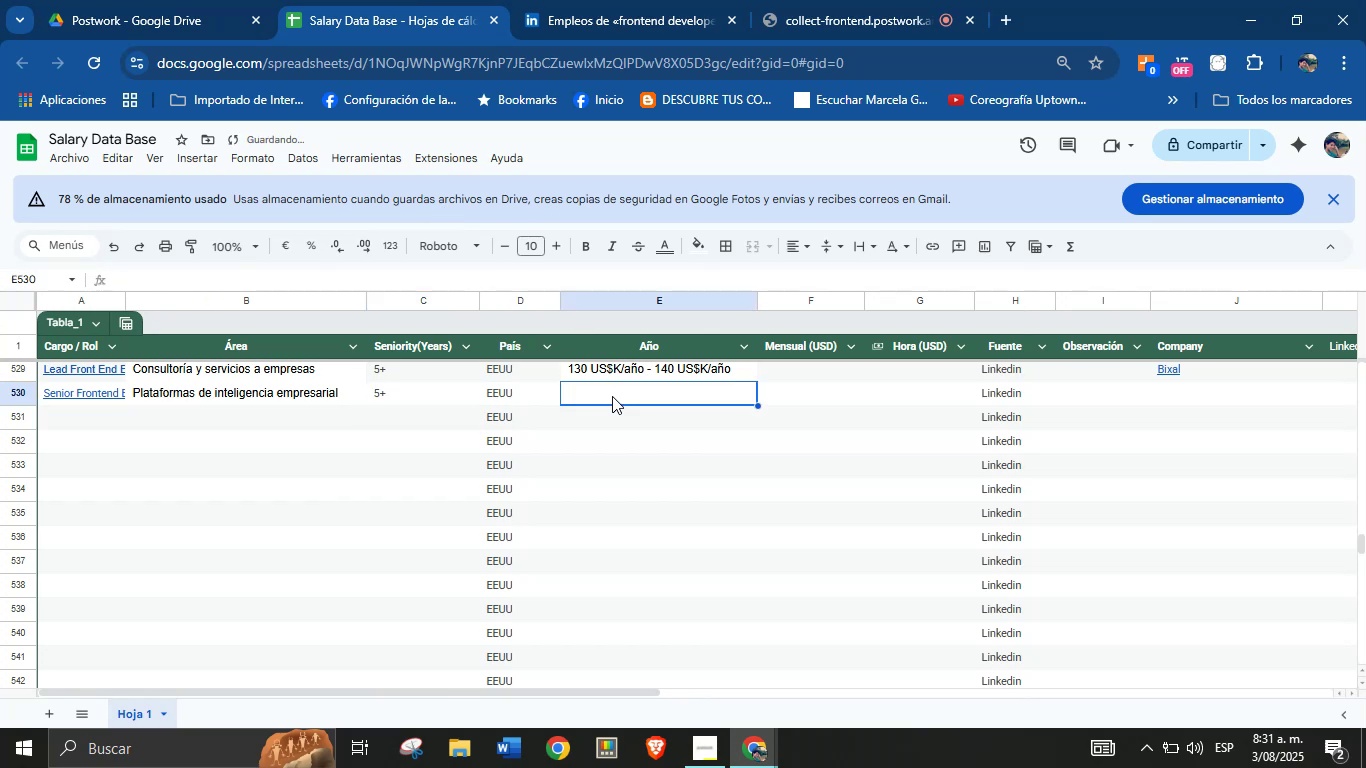 
key(Meta+V)
 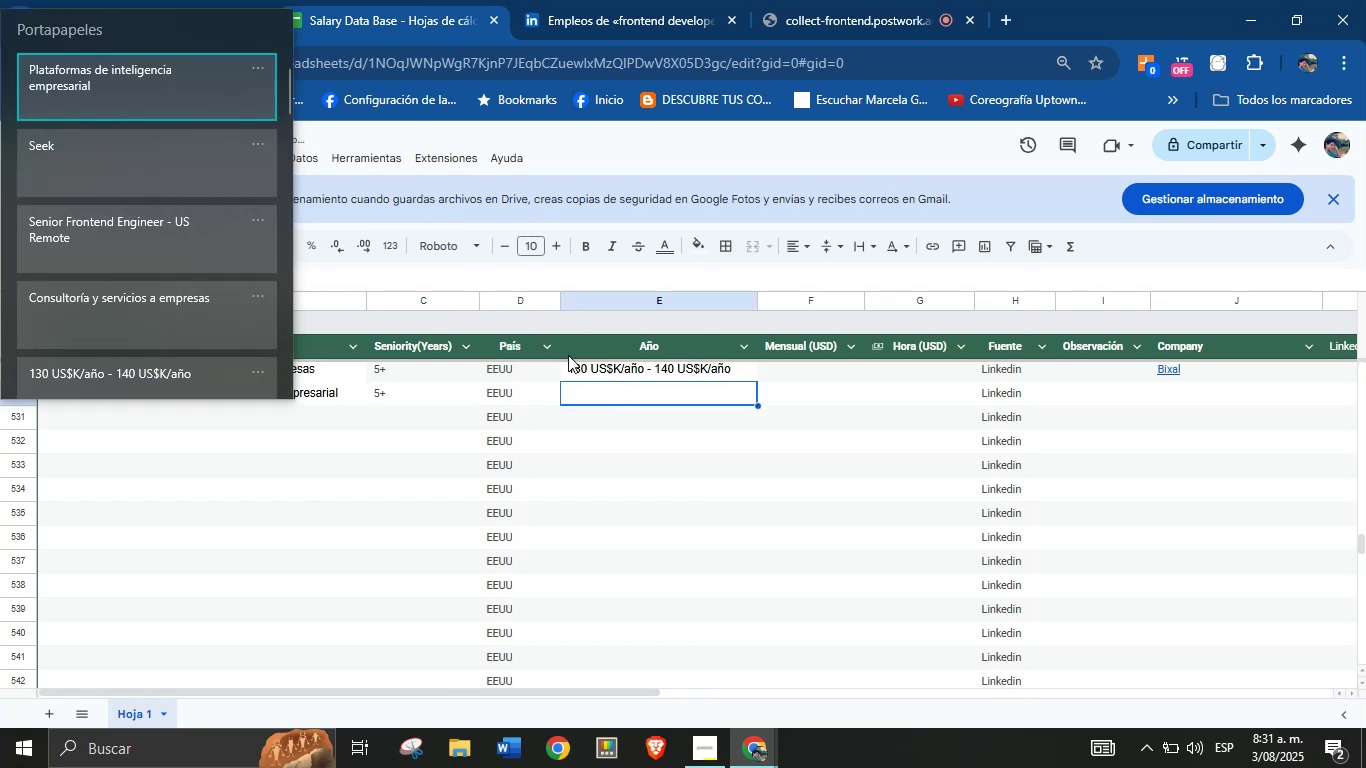 
key(Meta+MetaLeft)
 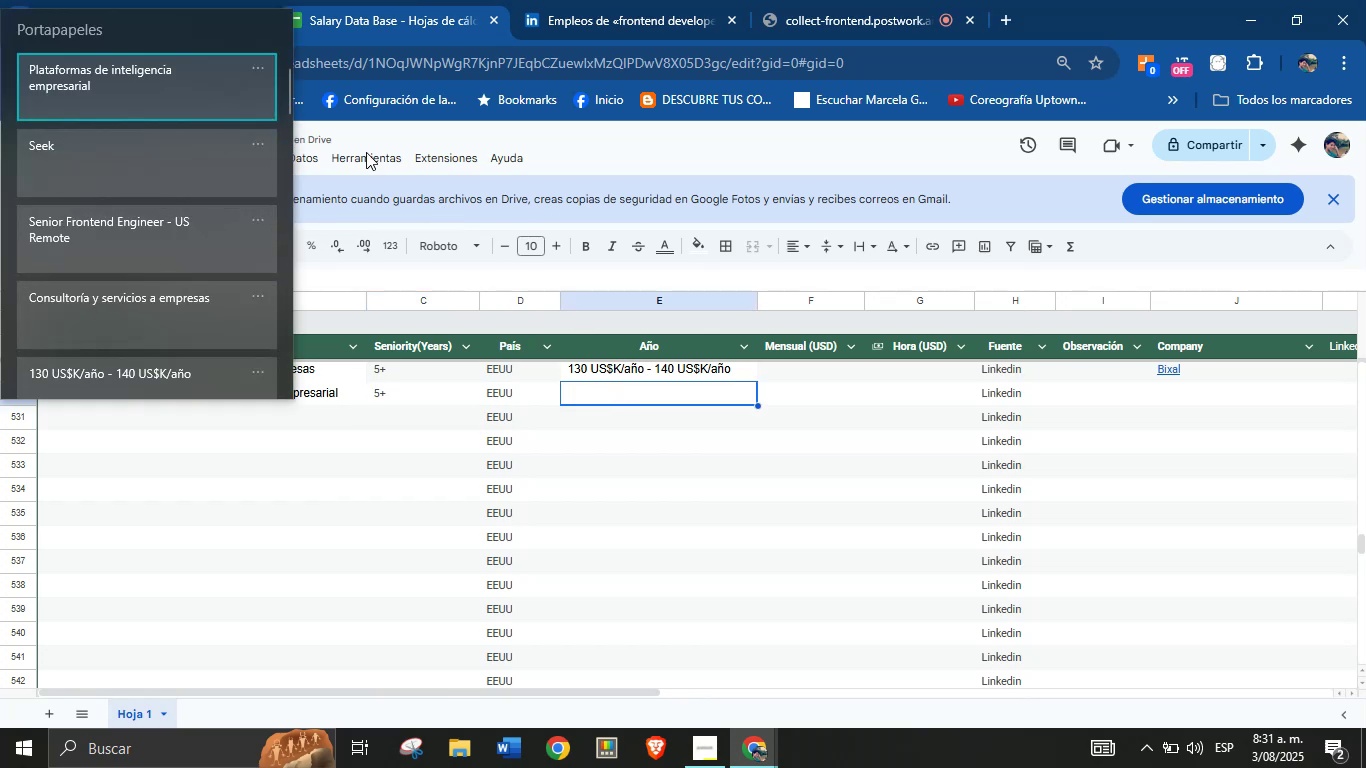 
double_click([579, 3])
 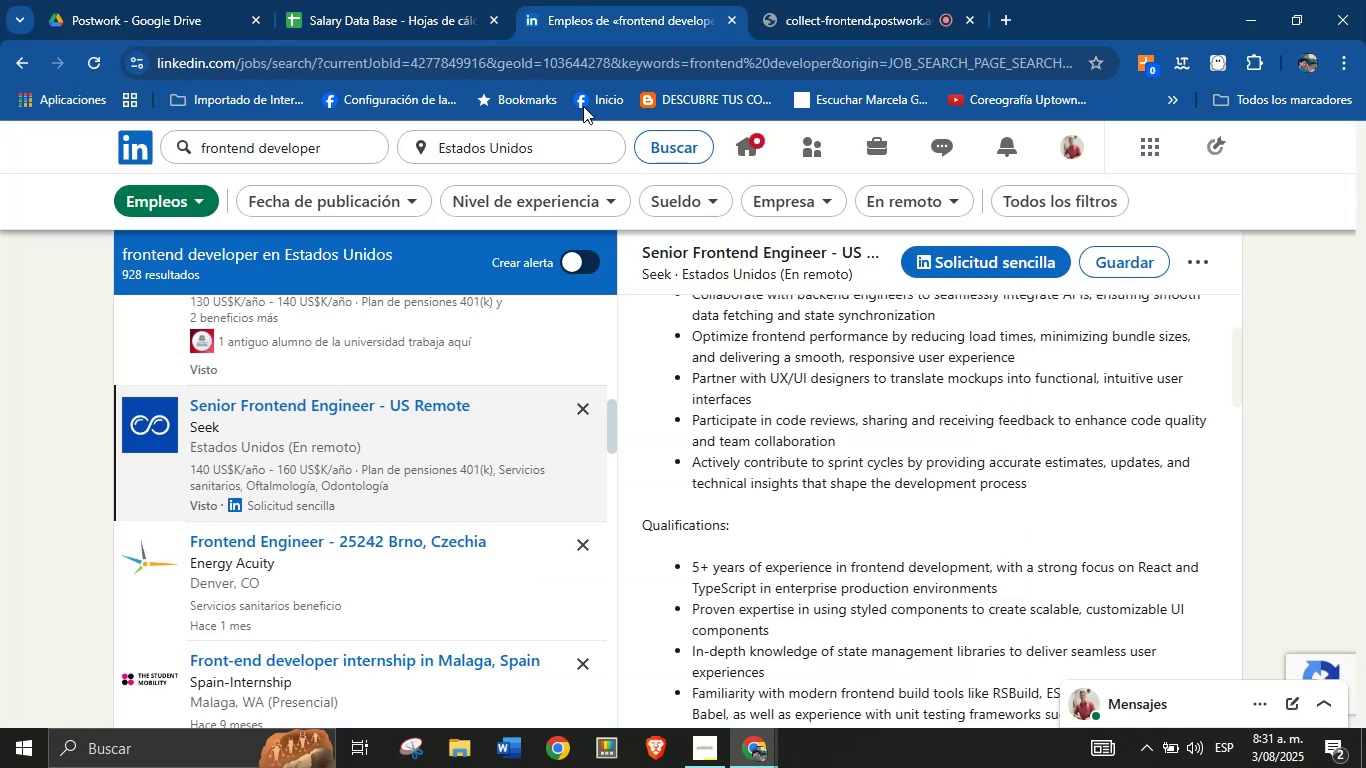 
left_click([438, 0])
 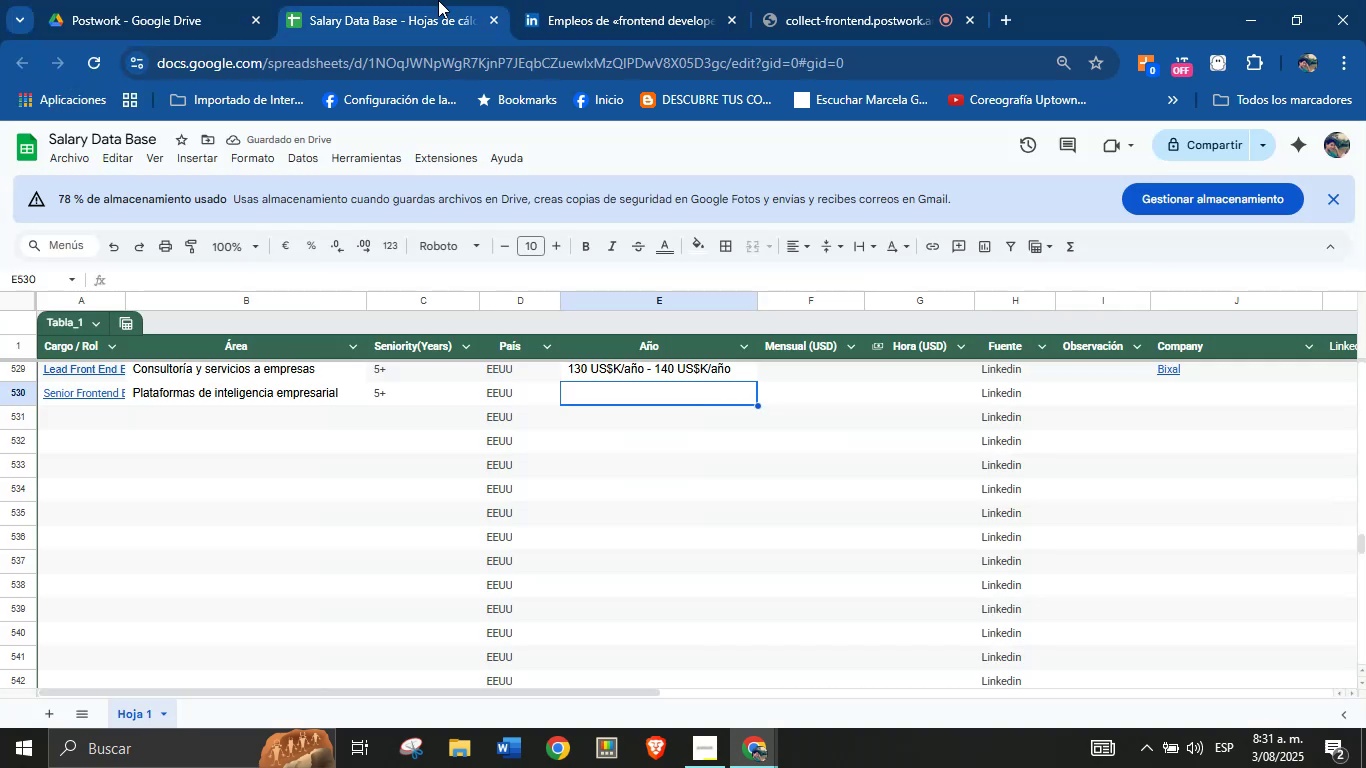 
key(Meta+MetaLeft)
 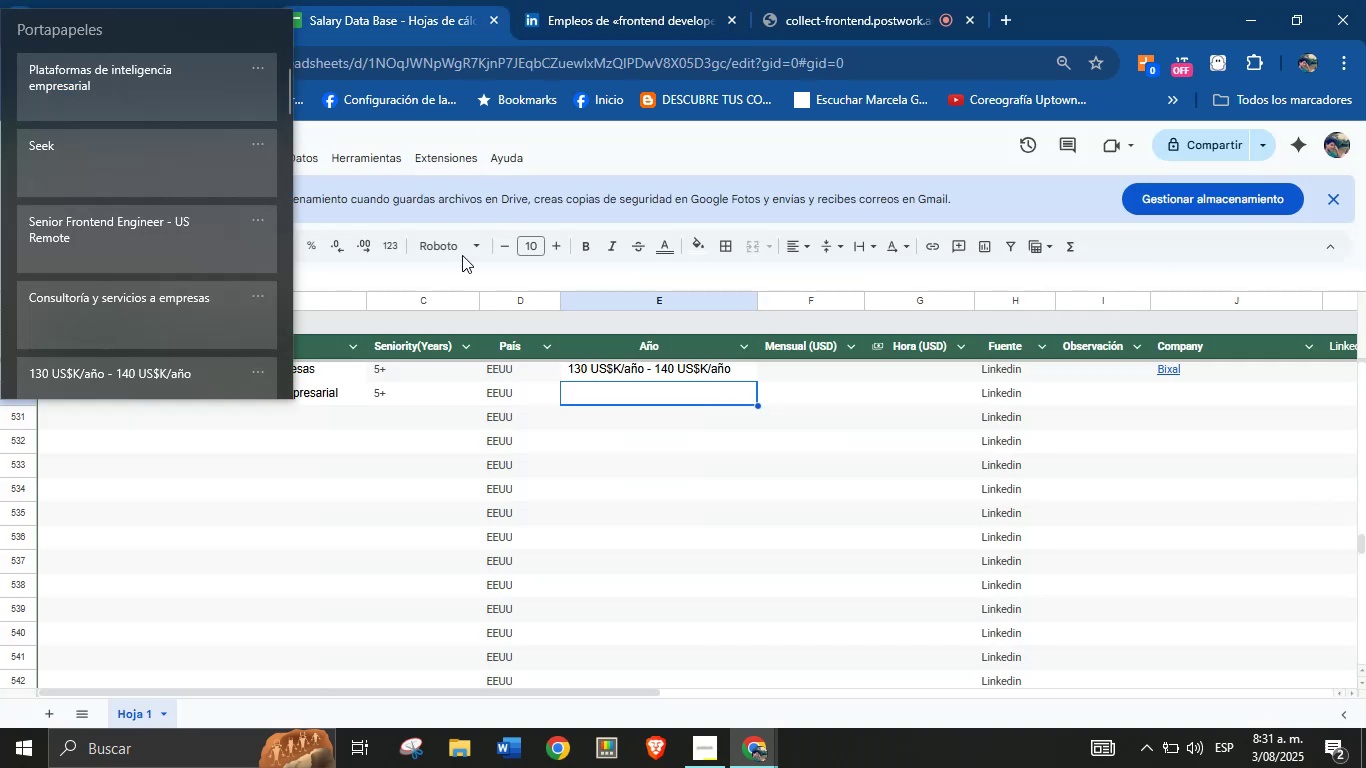 
key(Meta+MetaLeft)
 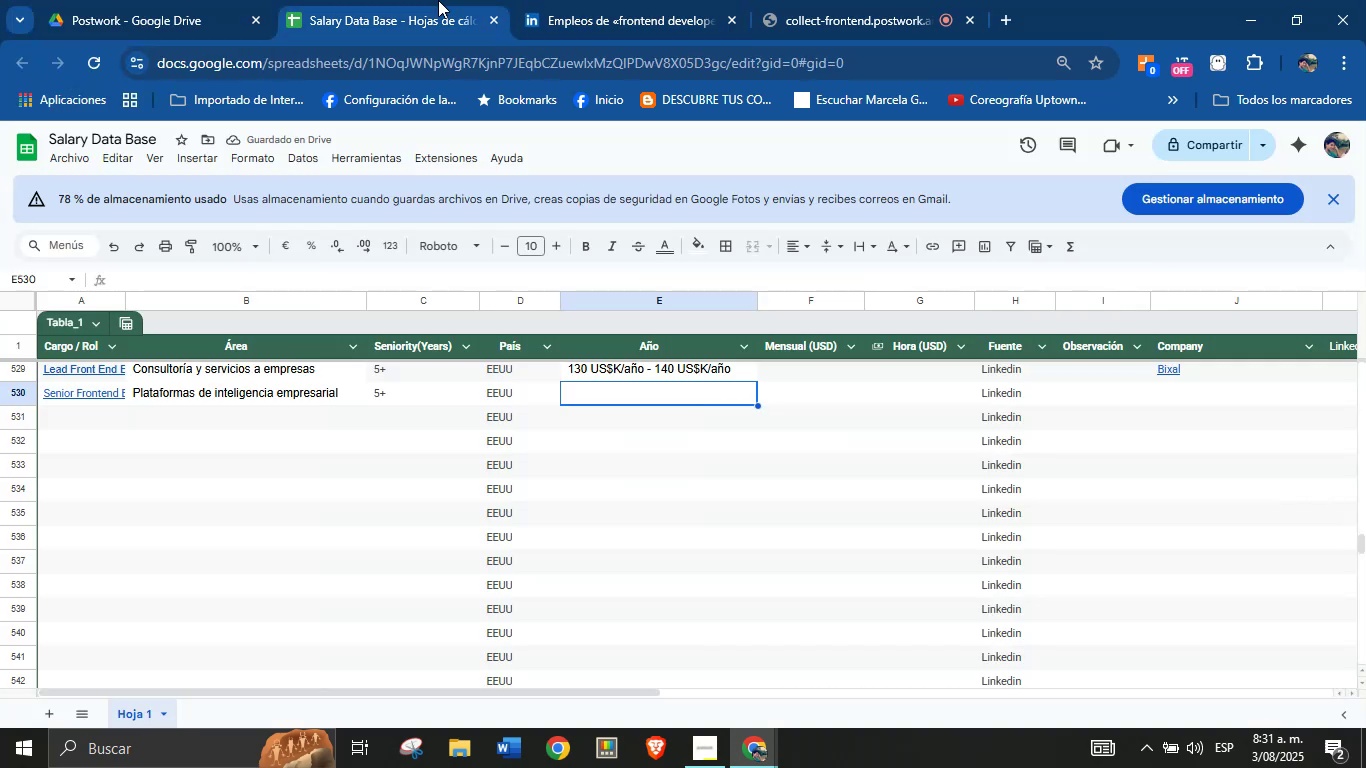 
key(Meta+V)
 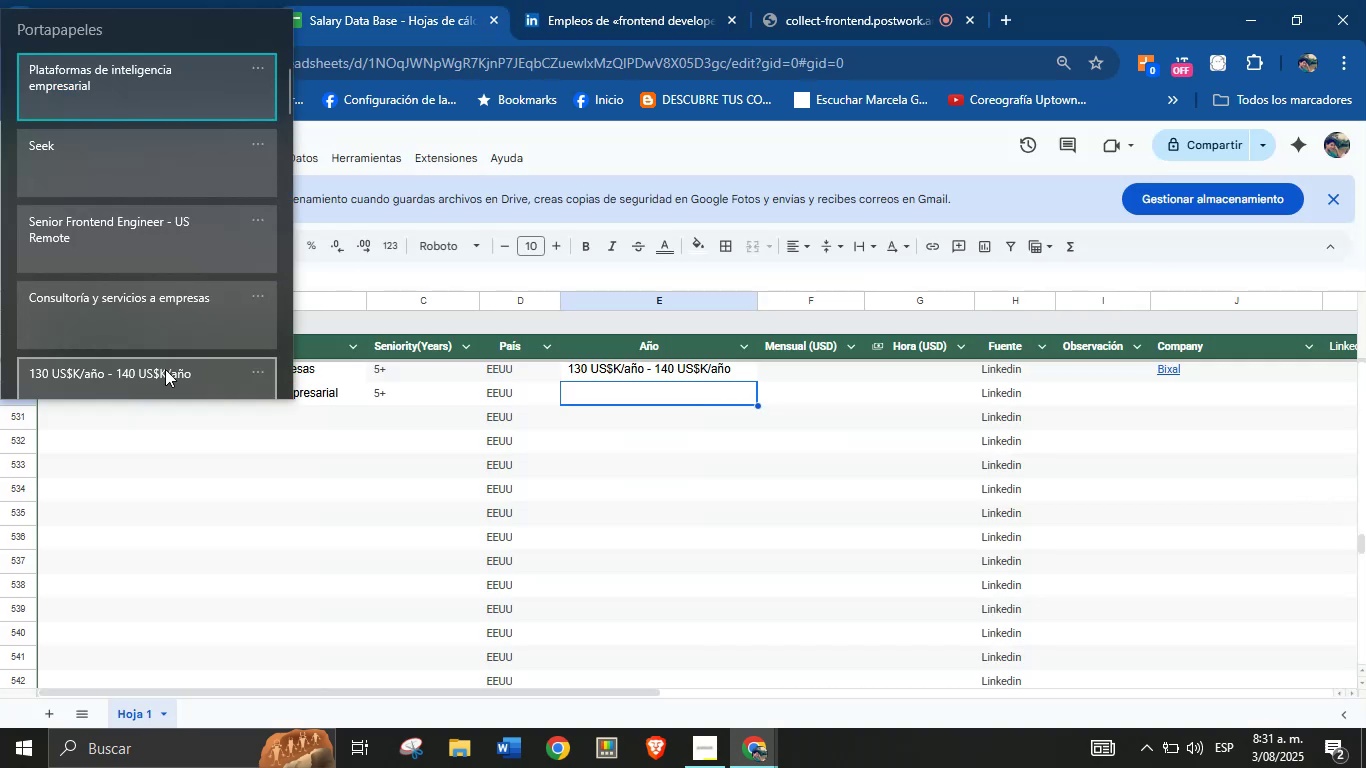 
left_click([650, 0])
 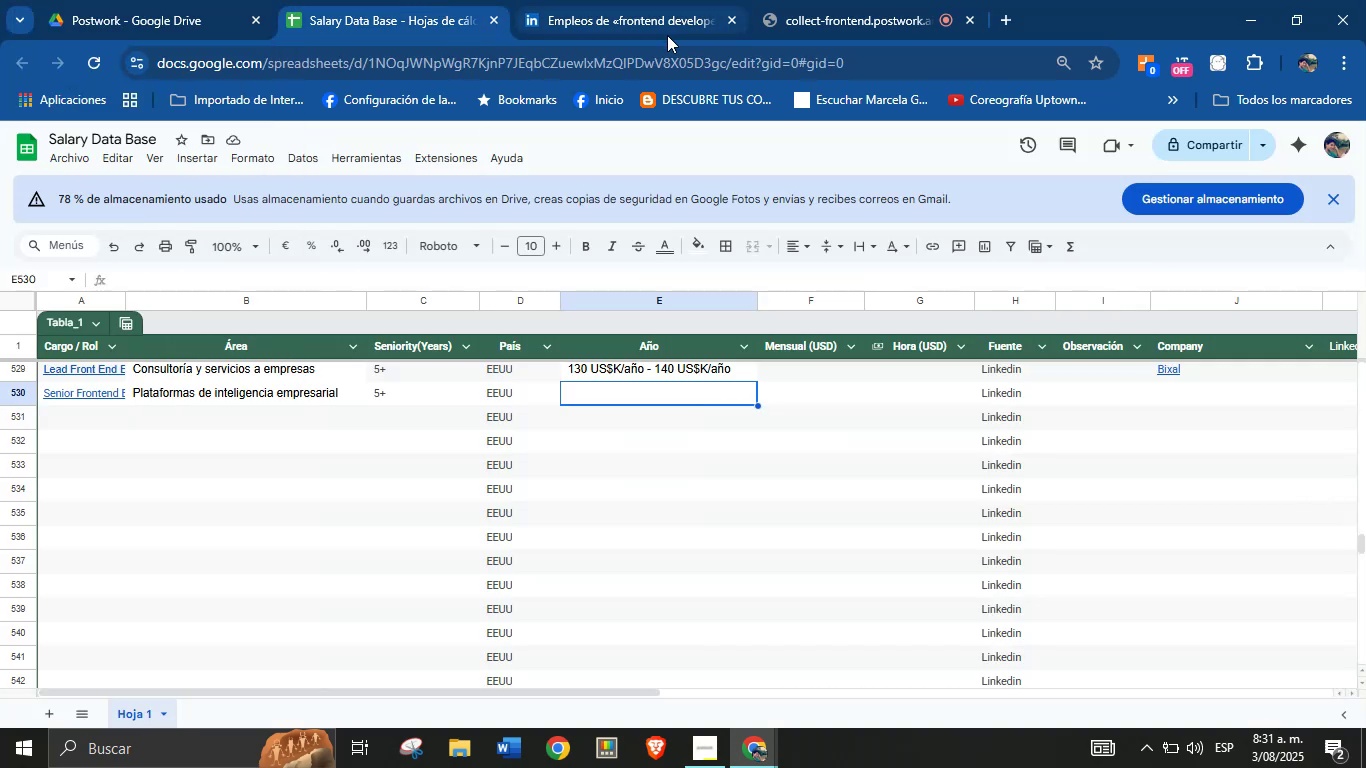 
left_click([647, 0])
 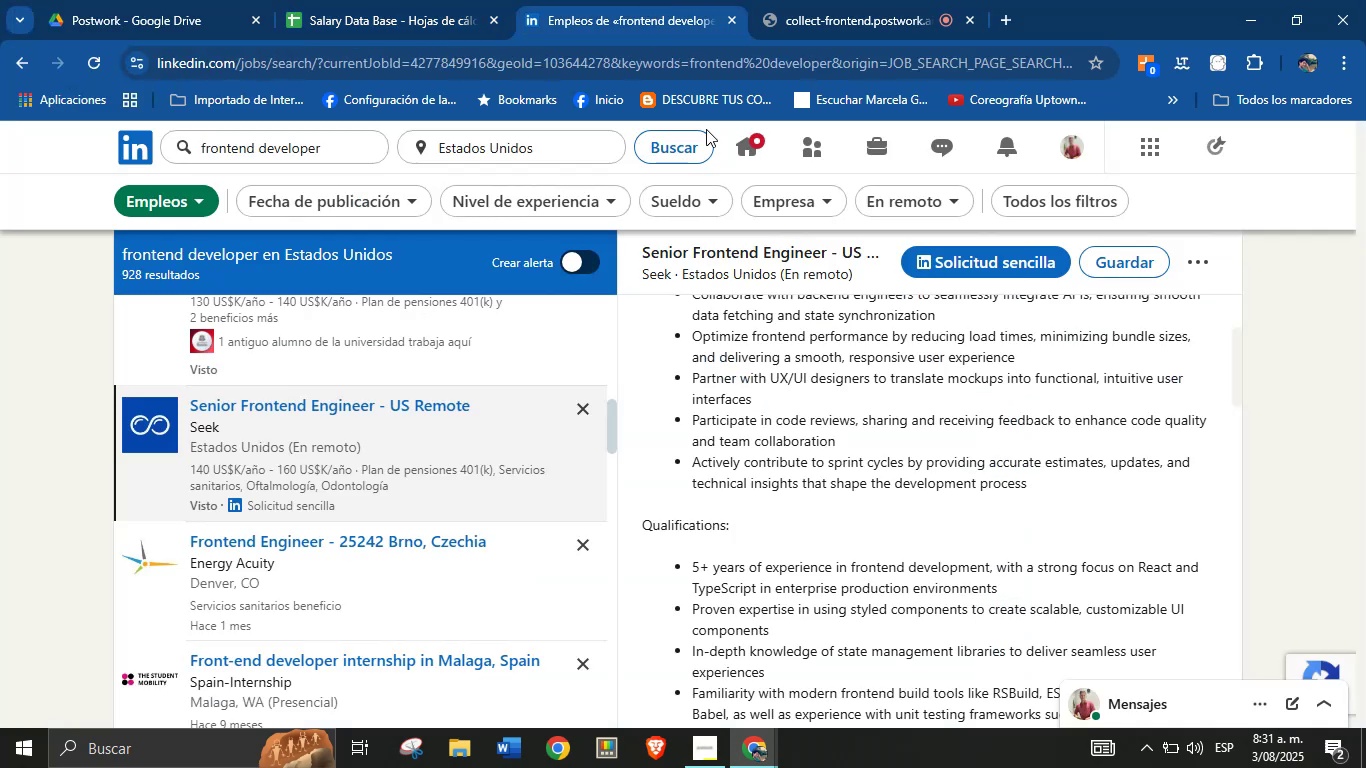 
scroll: coordinate [883, 489], scroll_direction: up, amount: 19.0
 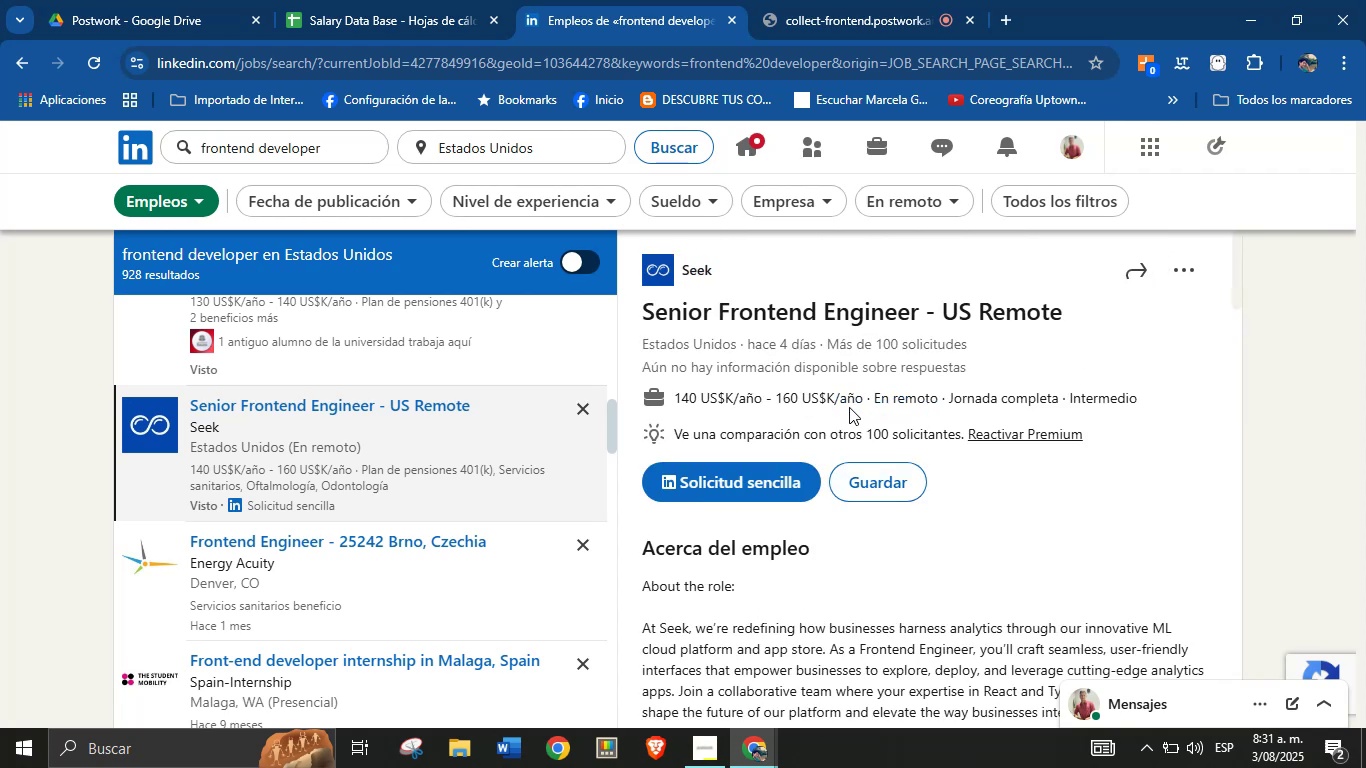 
left_click_drag(start_coordinate=[862, 400], to_coordinate=[677, 399])
 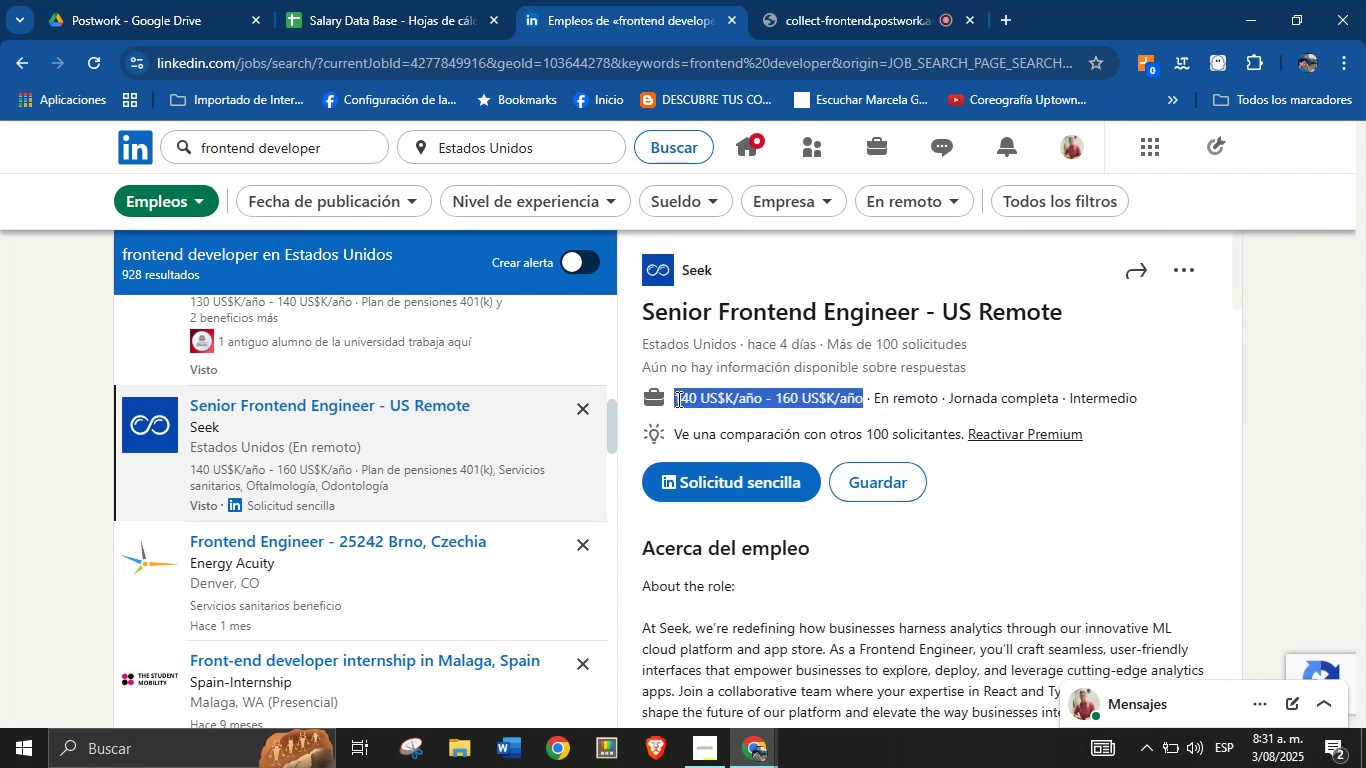 
key(Alt+AltLeft)
 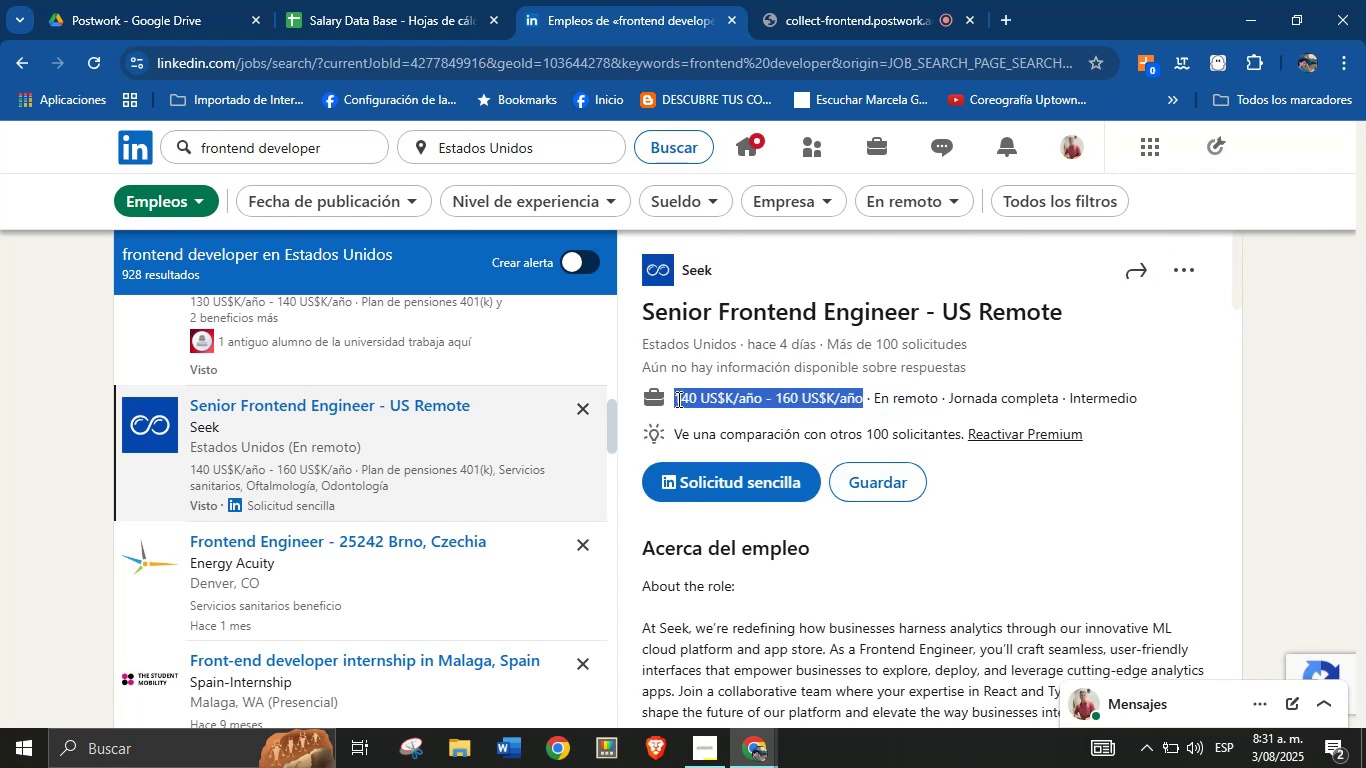 
key(Alt+Control+ControlLeft)
 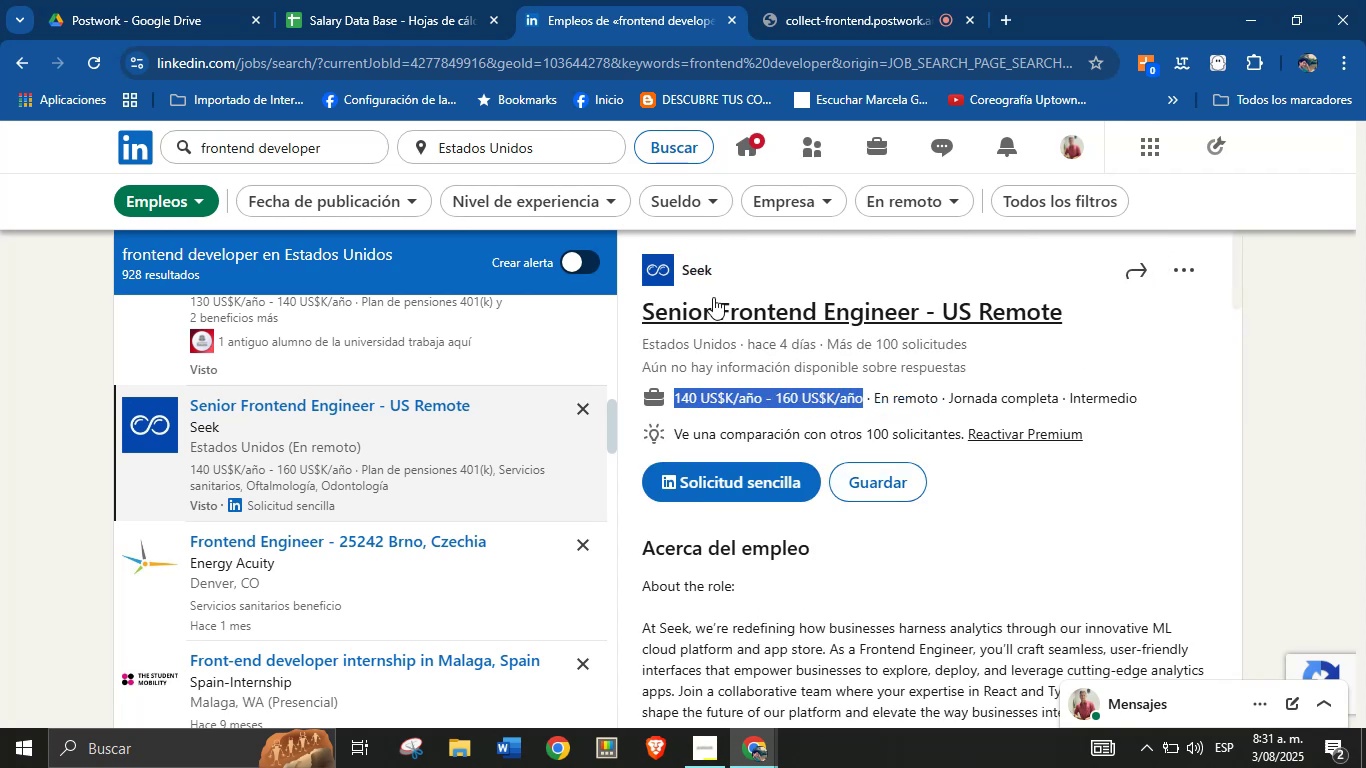 
key(Alt+Control+C)
 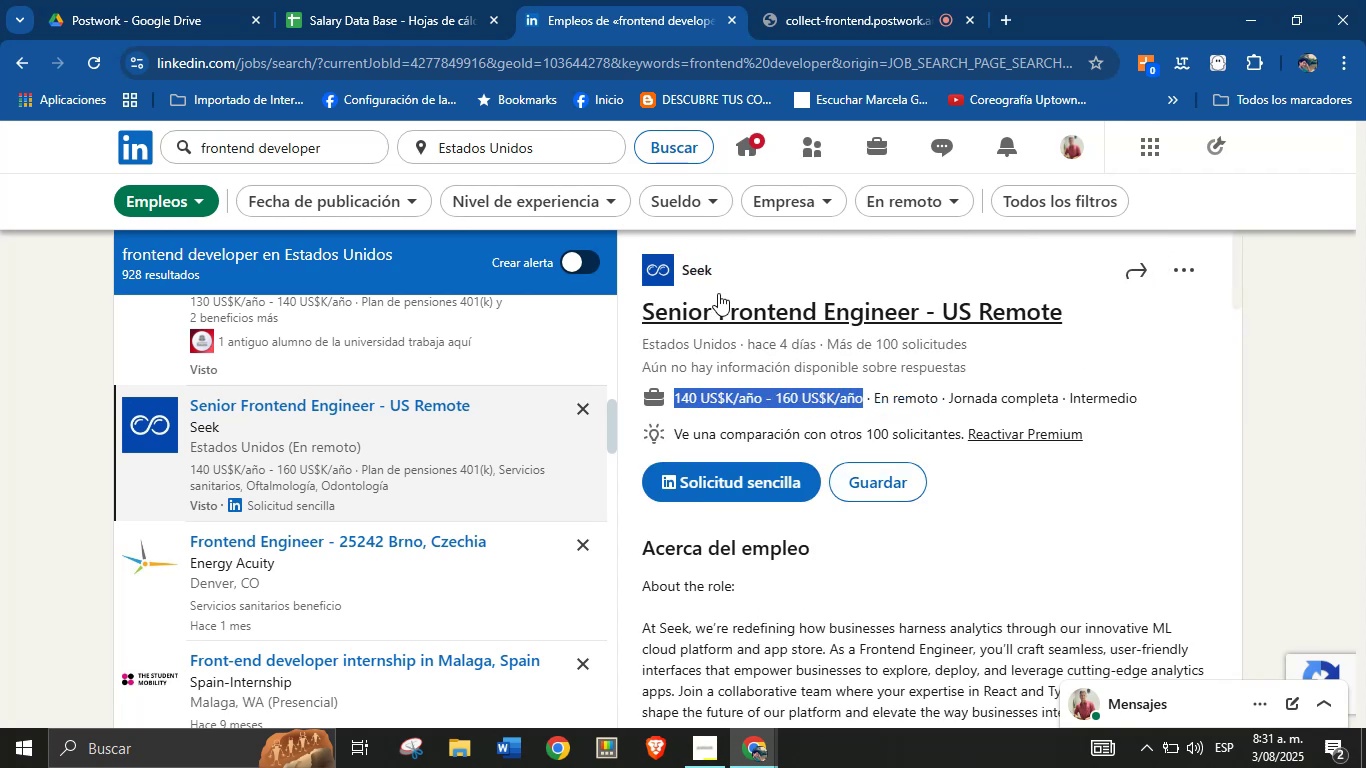 
left_click_drag(start_coordinate=[731, 276], to_coordinate=[683, 272])
 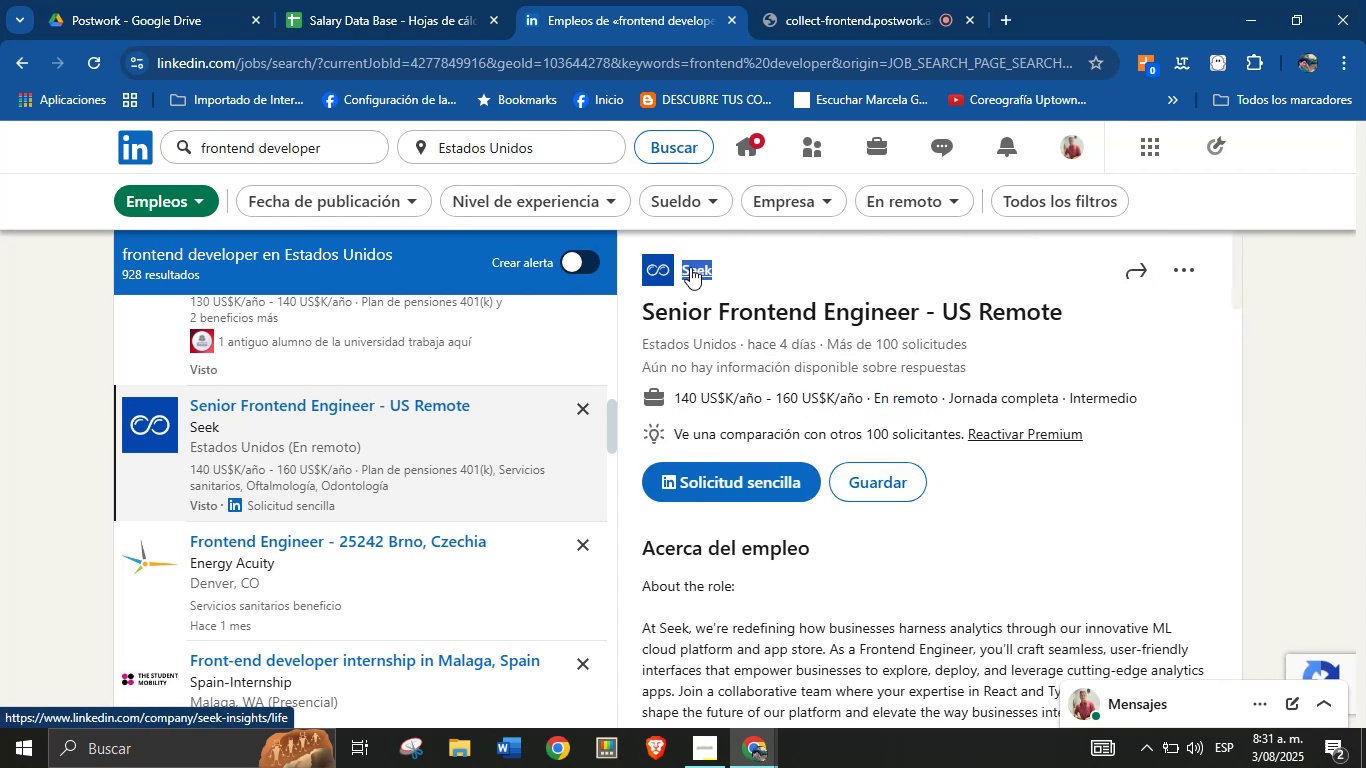 
key(Alt+Control+ControlLeft)
 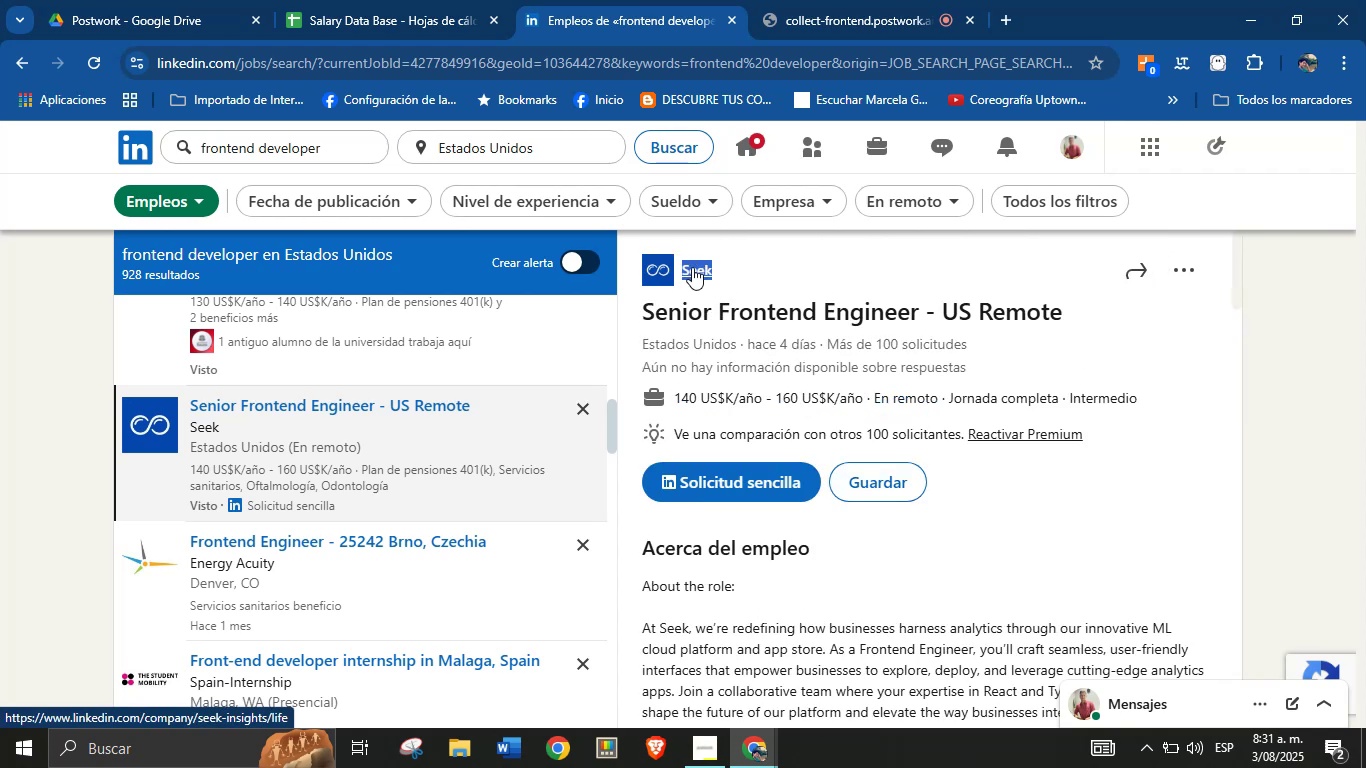 
key(Alt+AltLeft)
 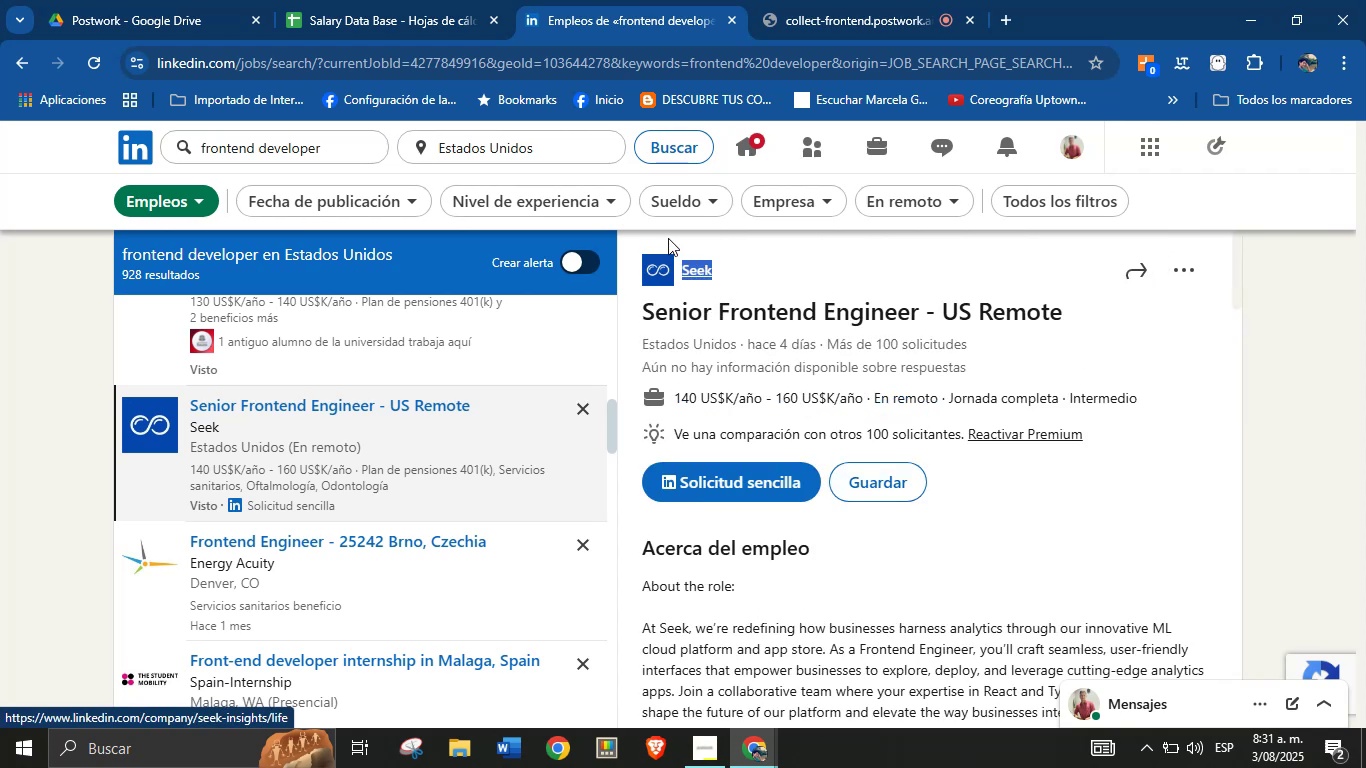 
key(Alt+Control+C)
 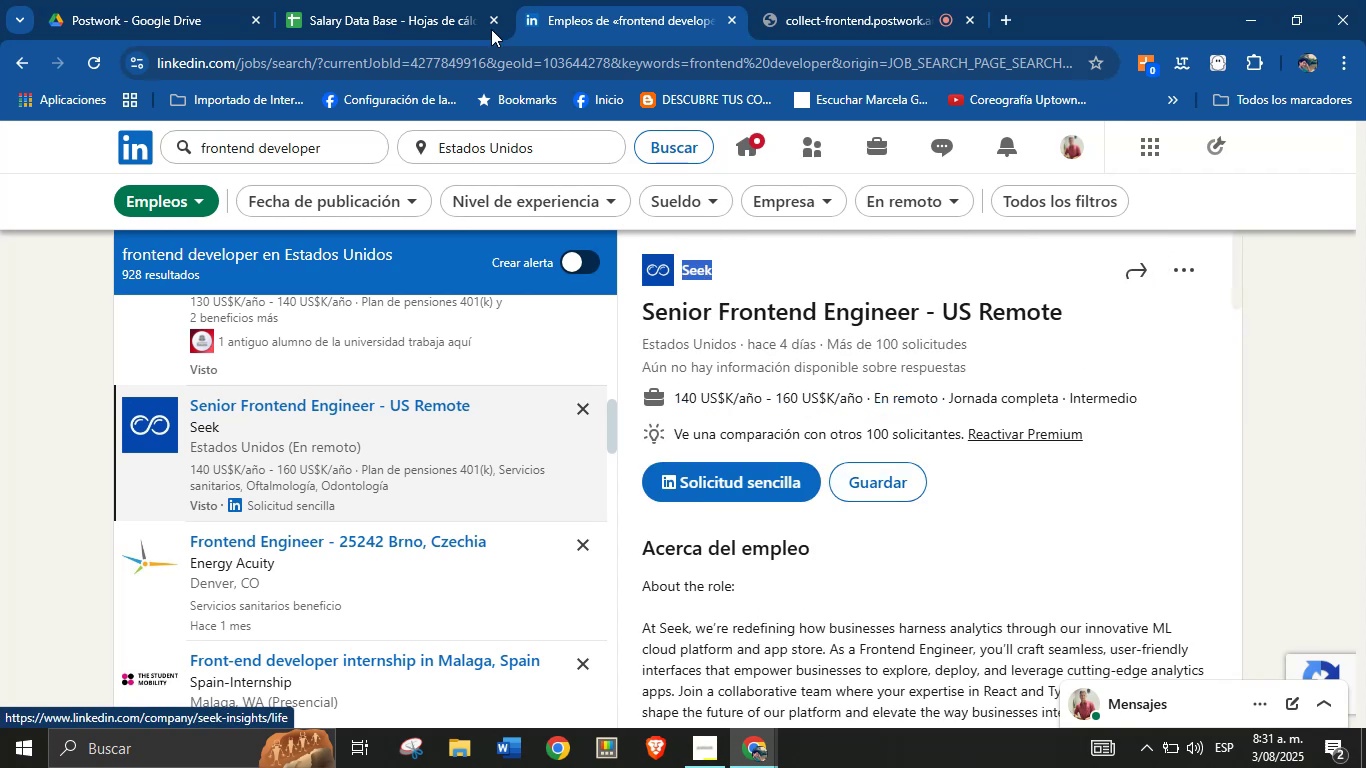 
left_click([419, 0])
 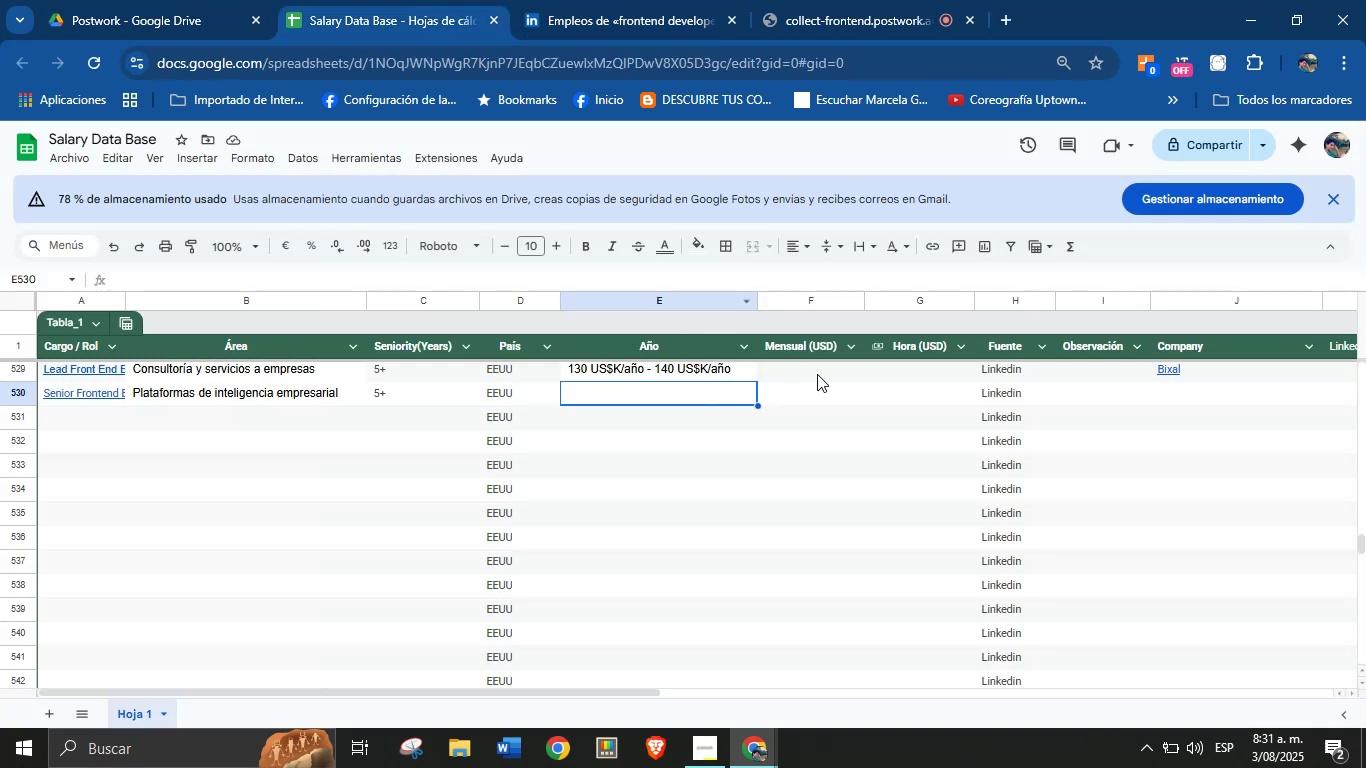 
left_click([914, 374])
 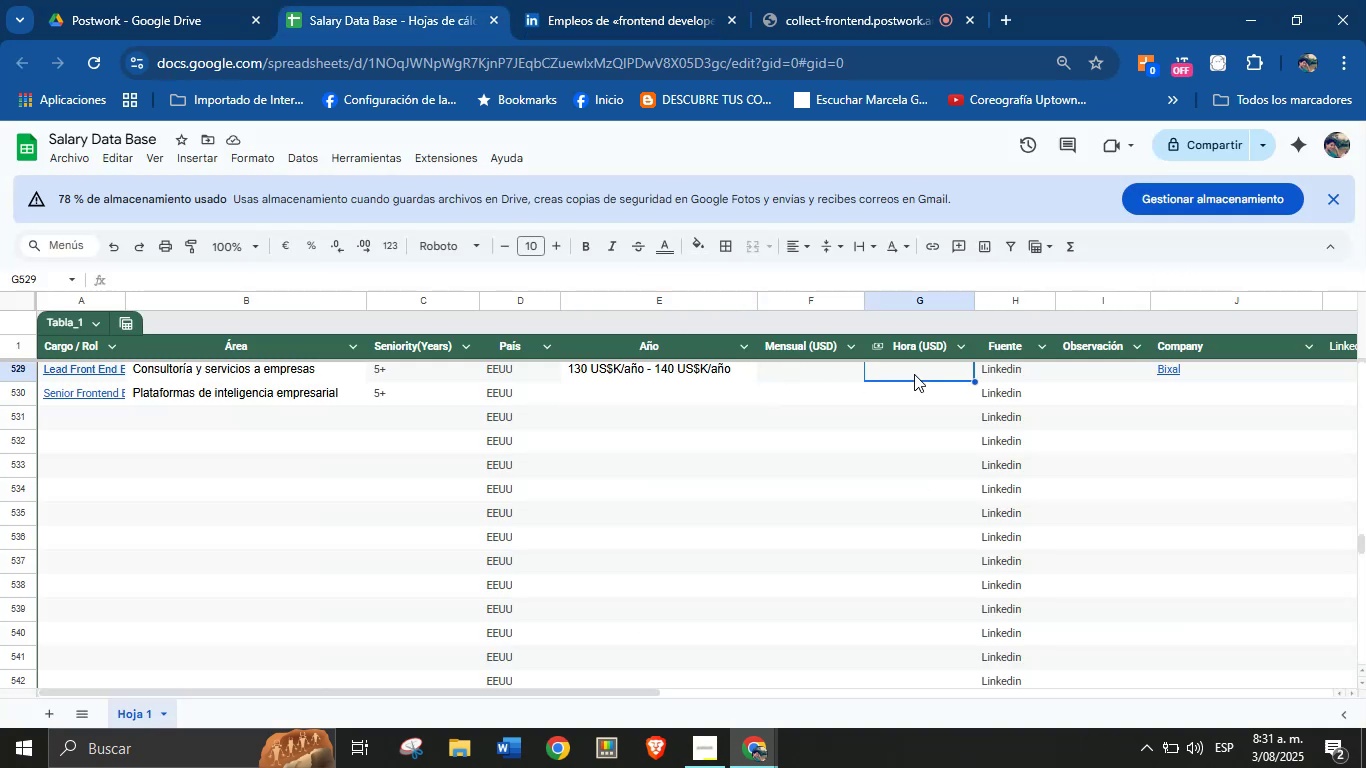 
key(Meta+MetaLeft)
 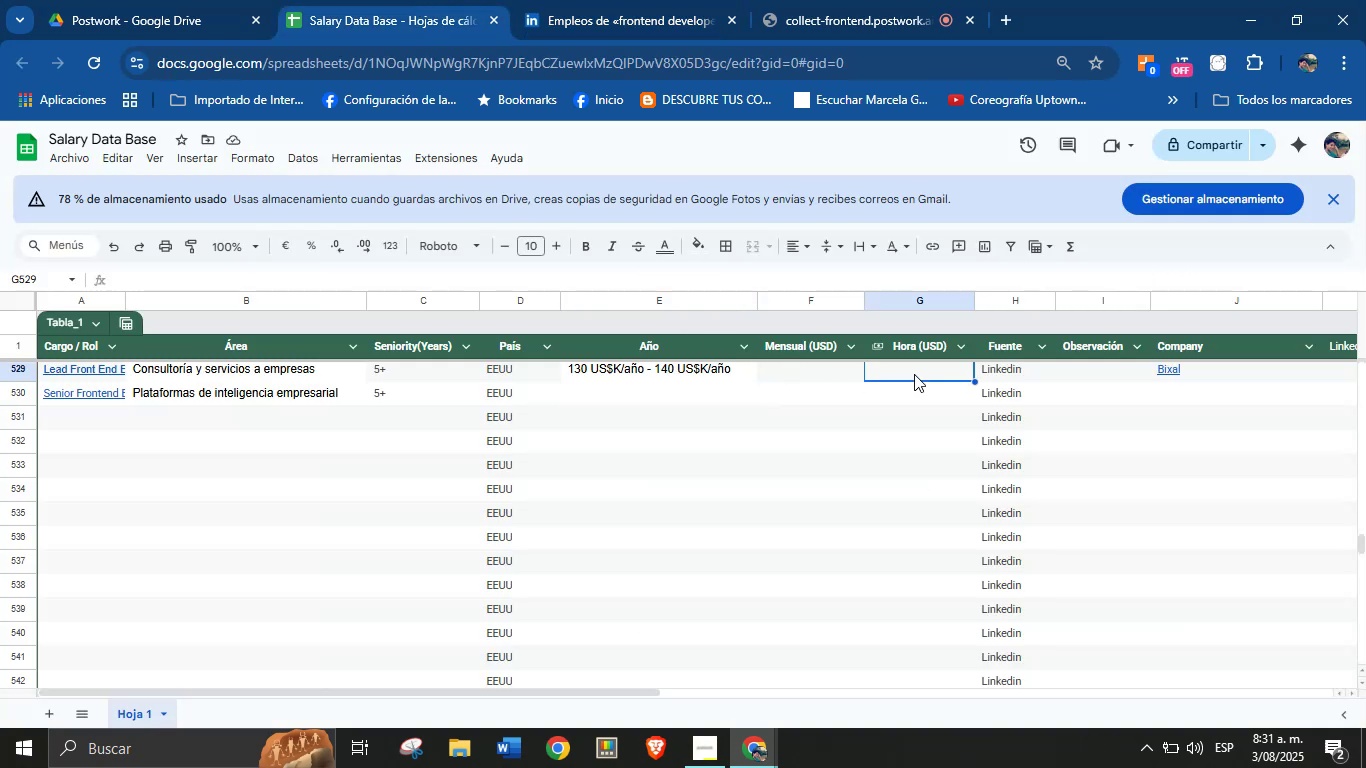 
key(Meta+MetaLeft)
 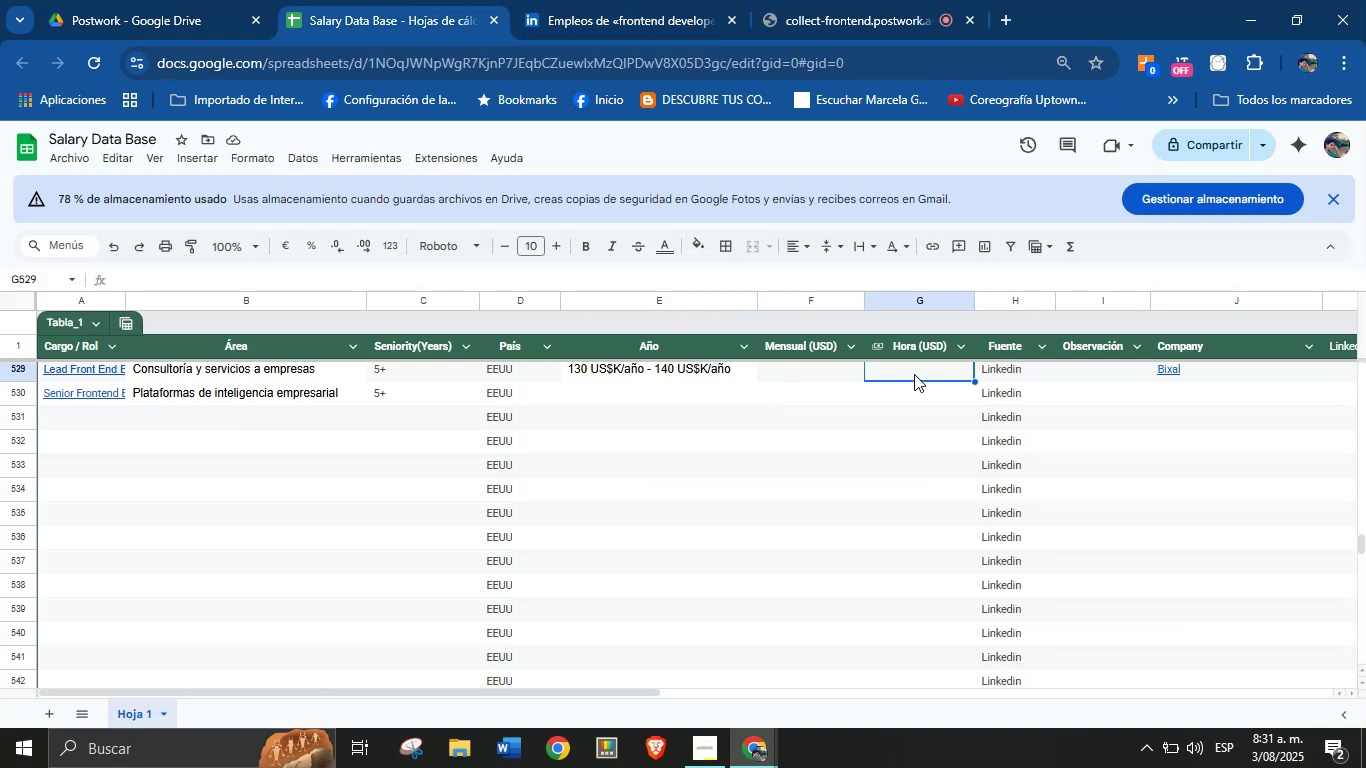 
key(Meta+V)
 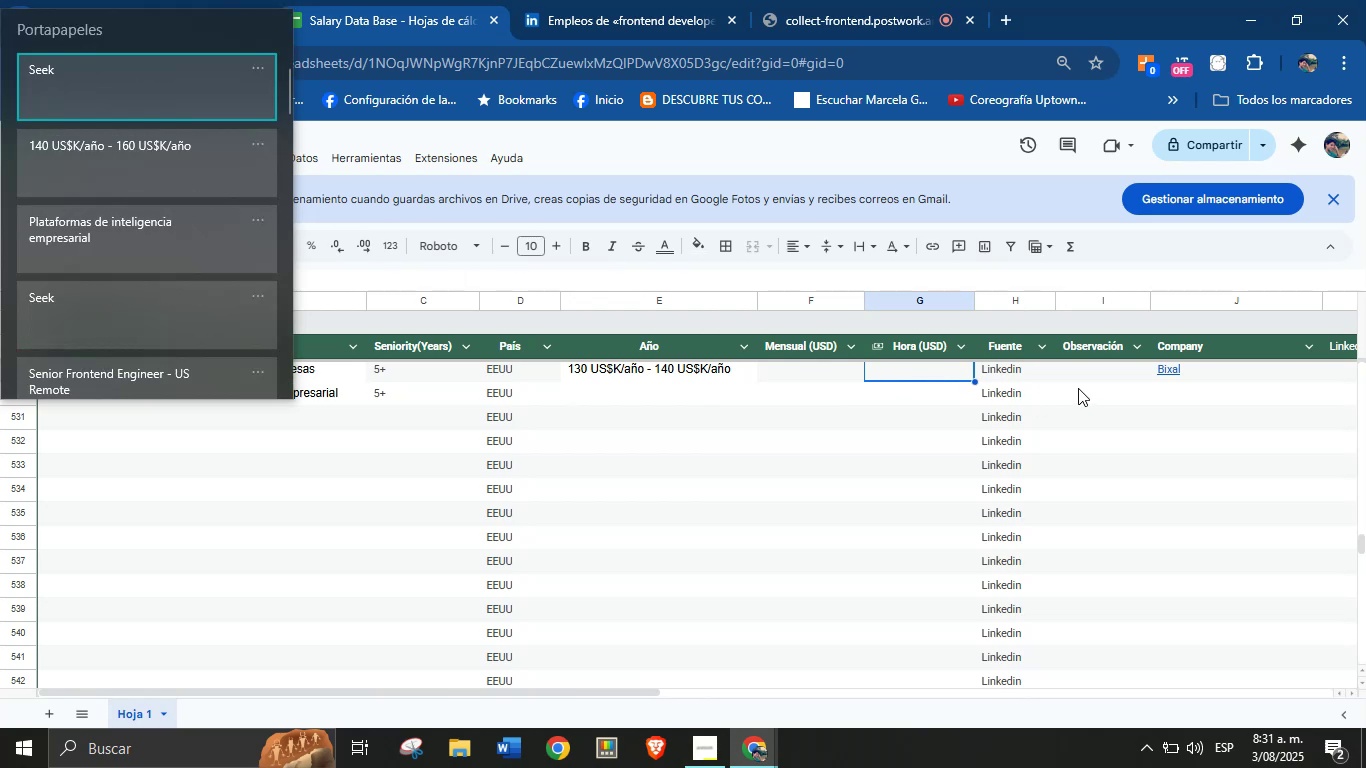 
left_click([758, 419])
 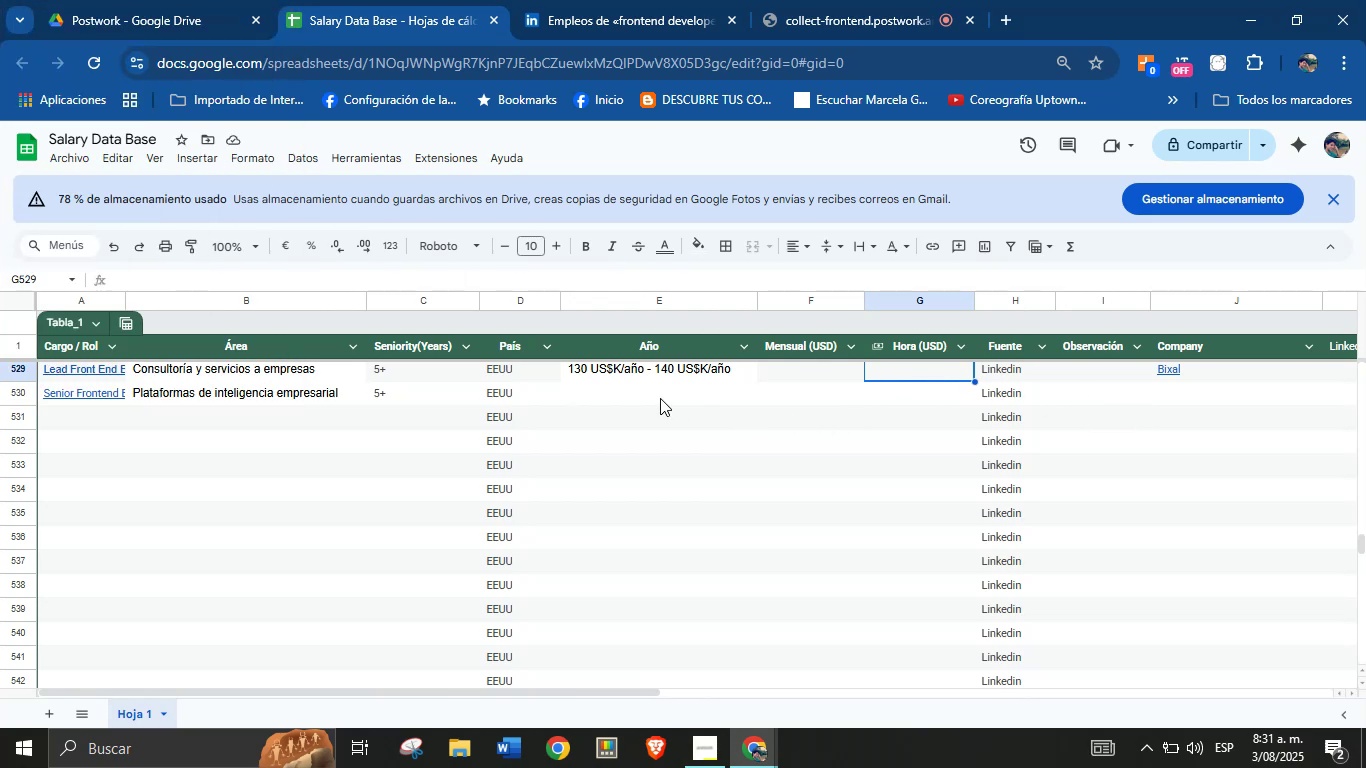 
left_click([615, 389])
 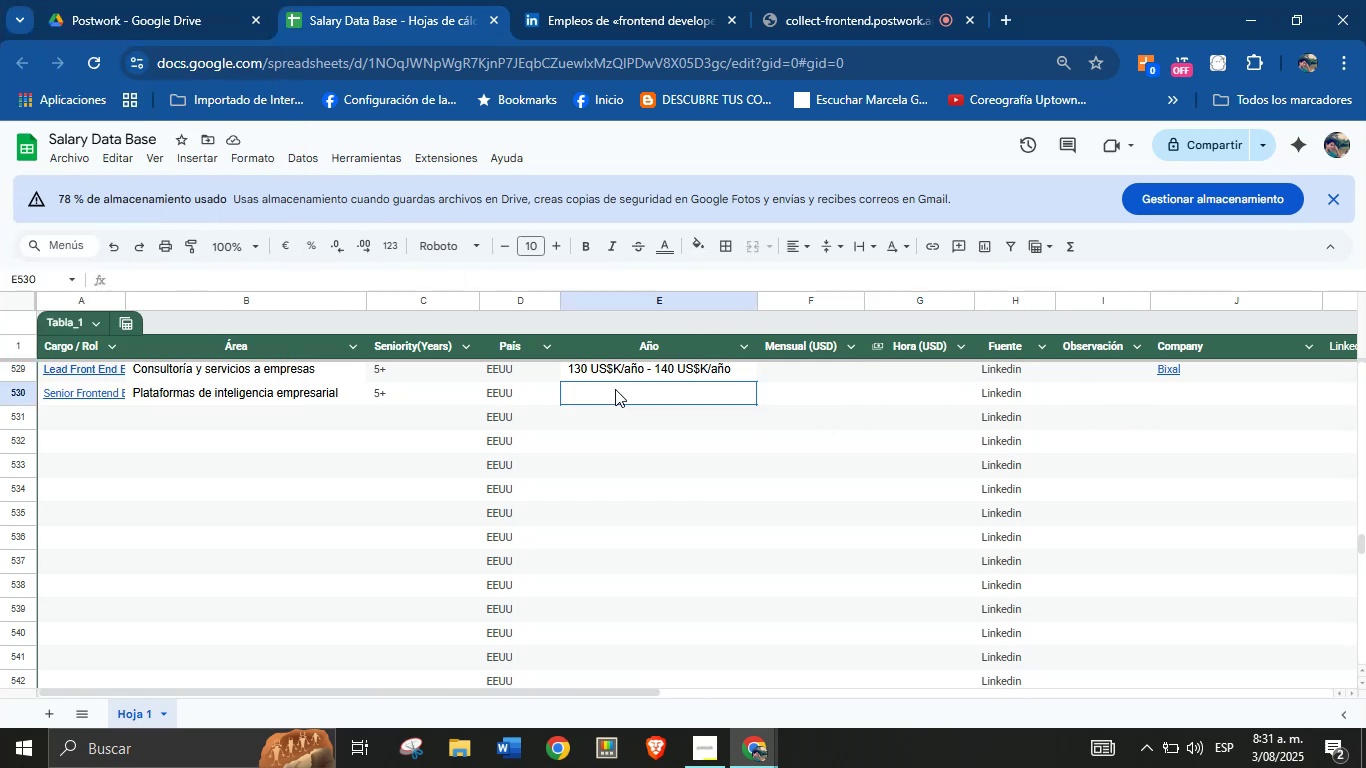 
key(Meta+MetaLeft)
 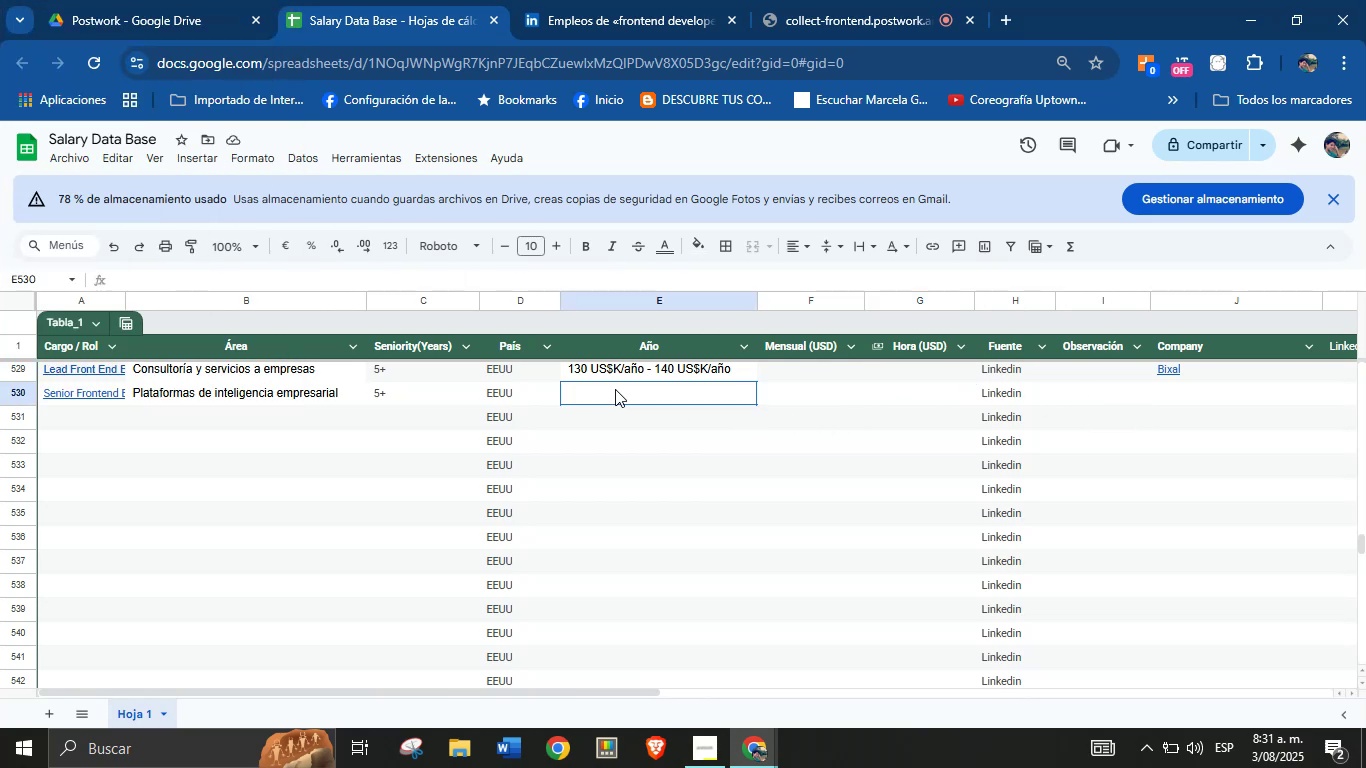 
key(Meta+MetaLeft)
 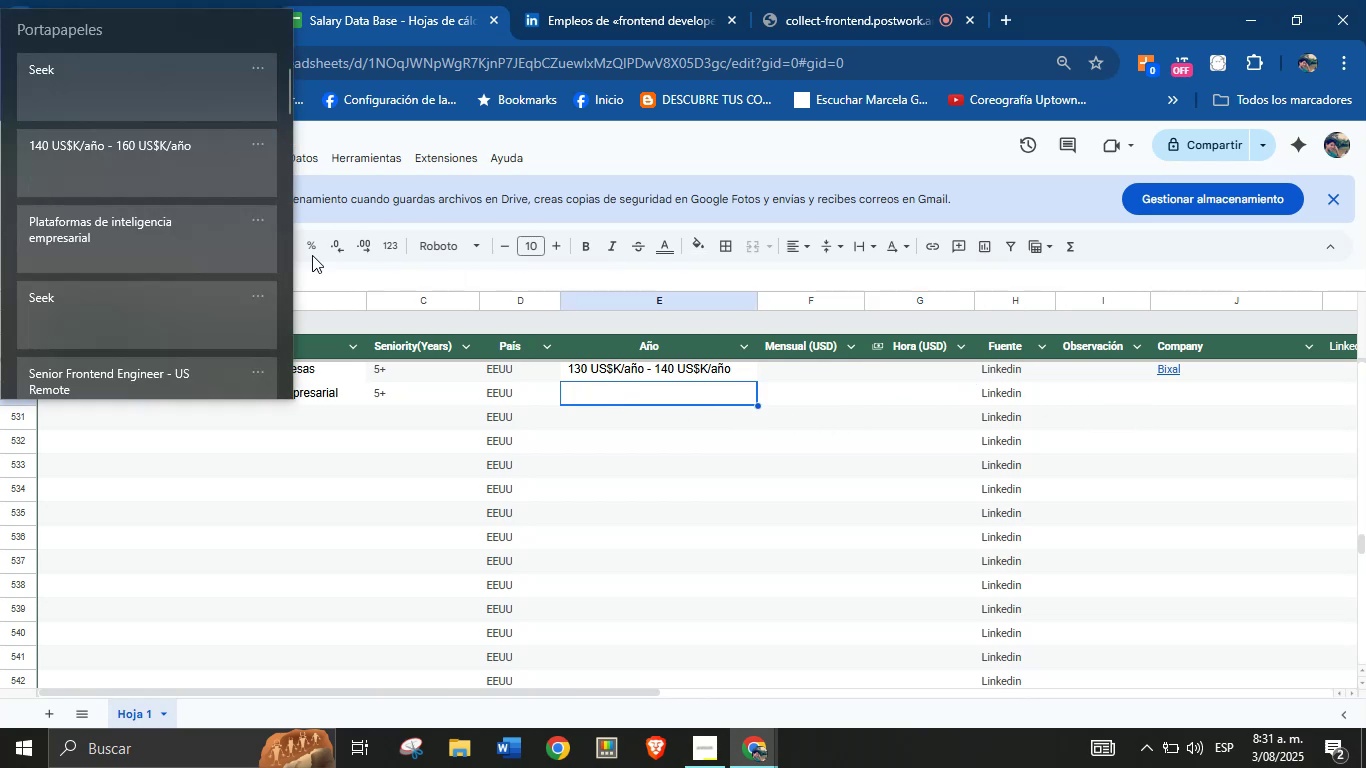 
key(Meta+V)
 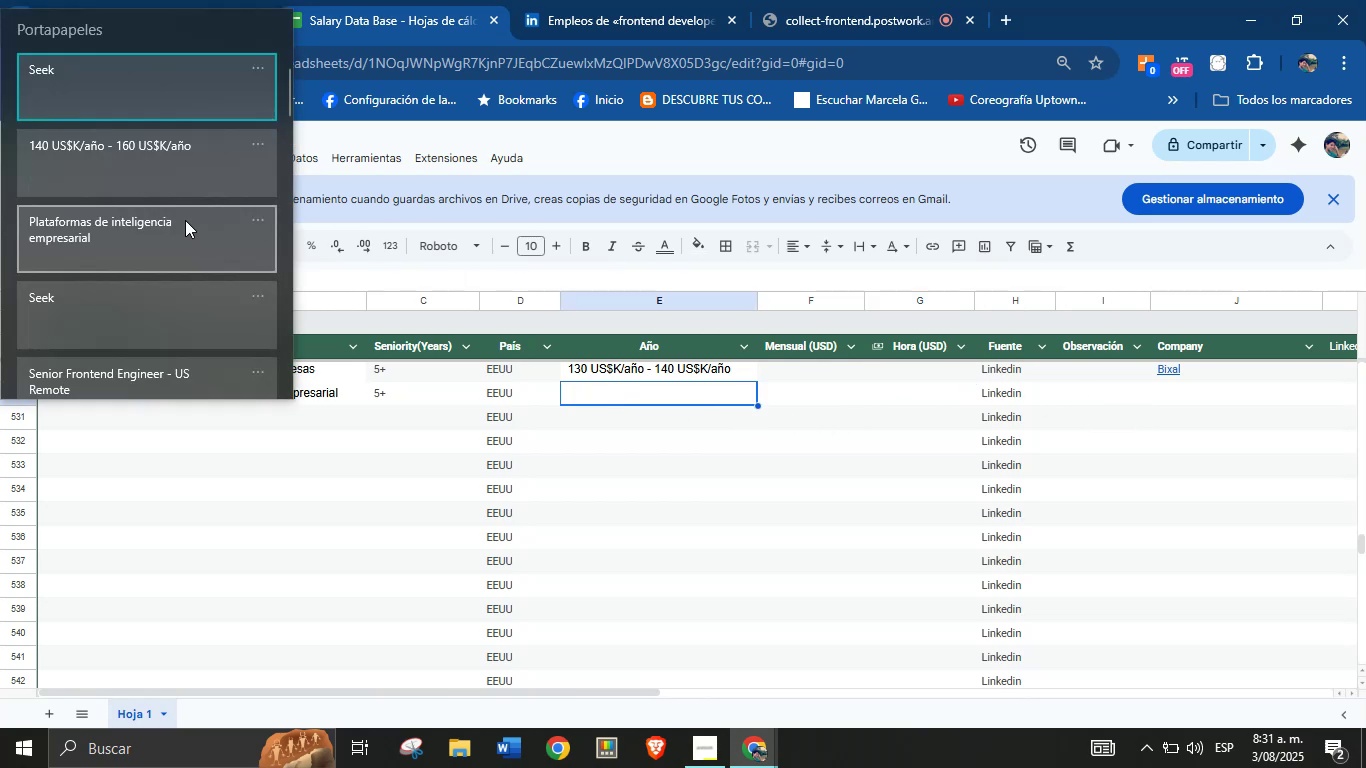 
left_click([157, 175])
 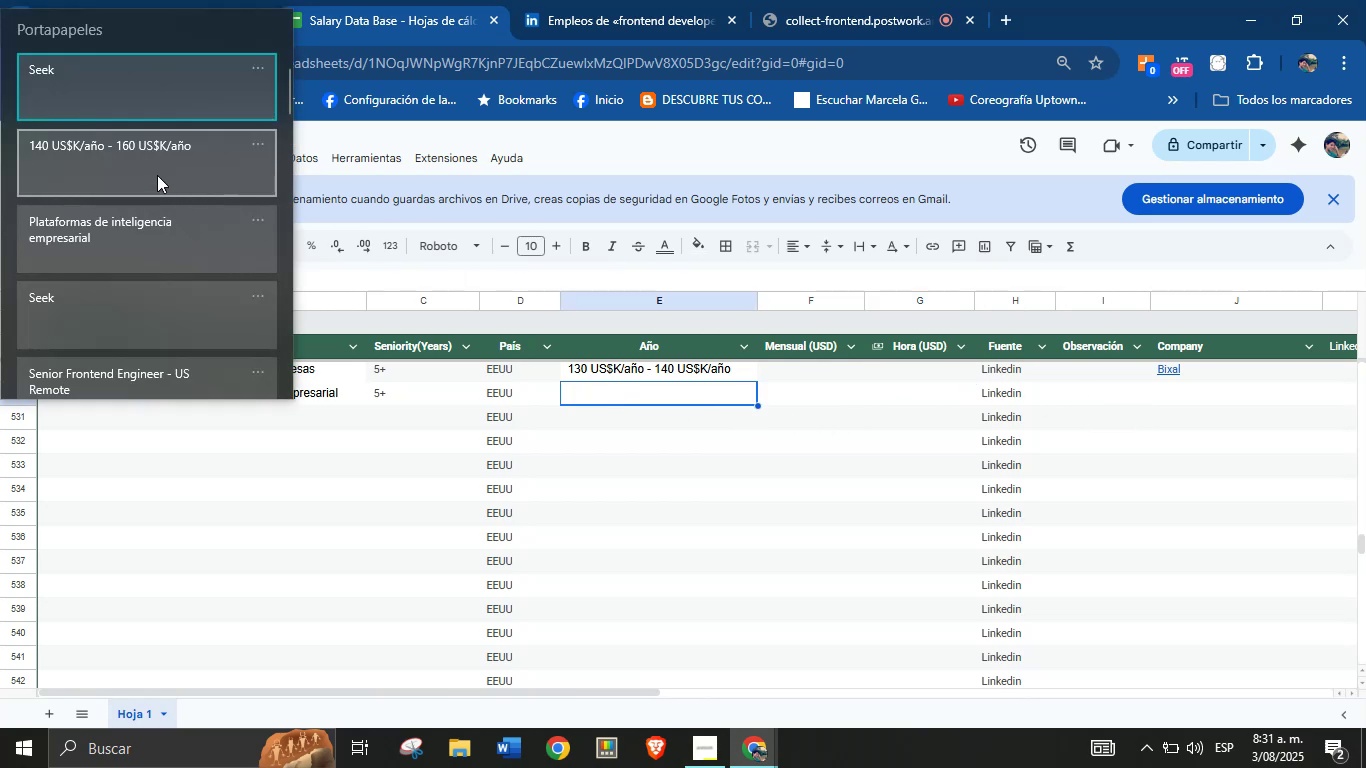 
key(Control+ControlLeft)
 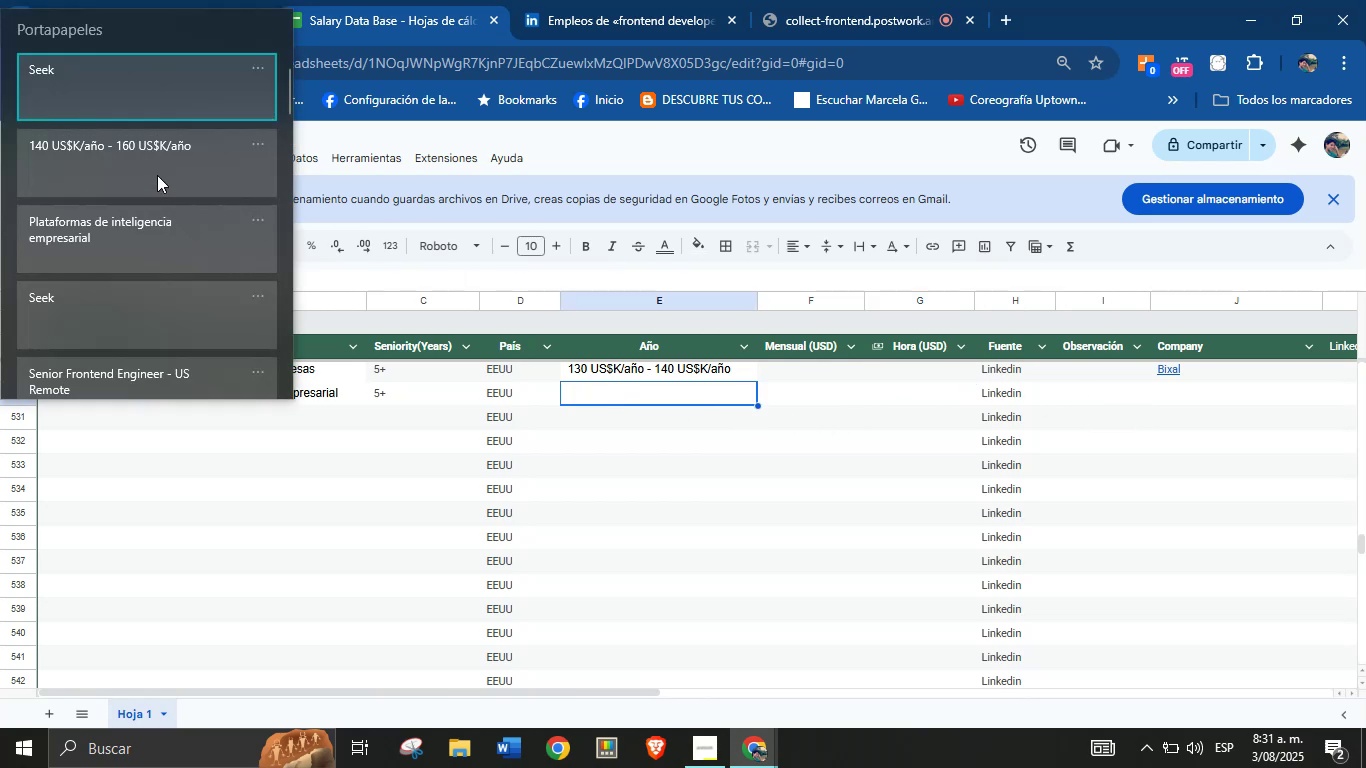 
key(Control+V)
 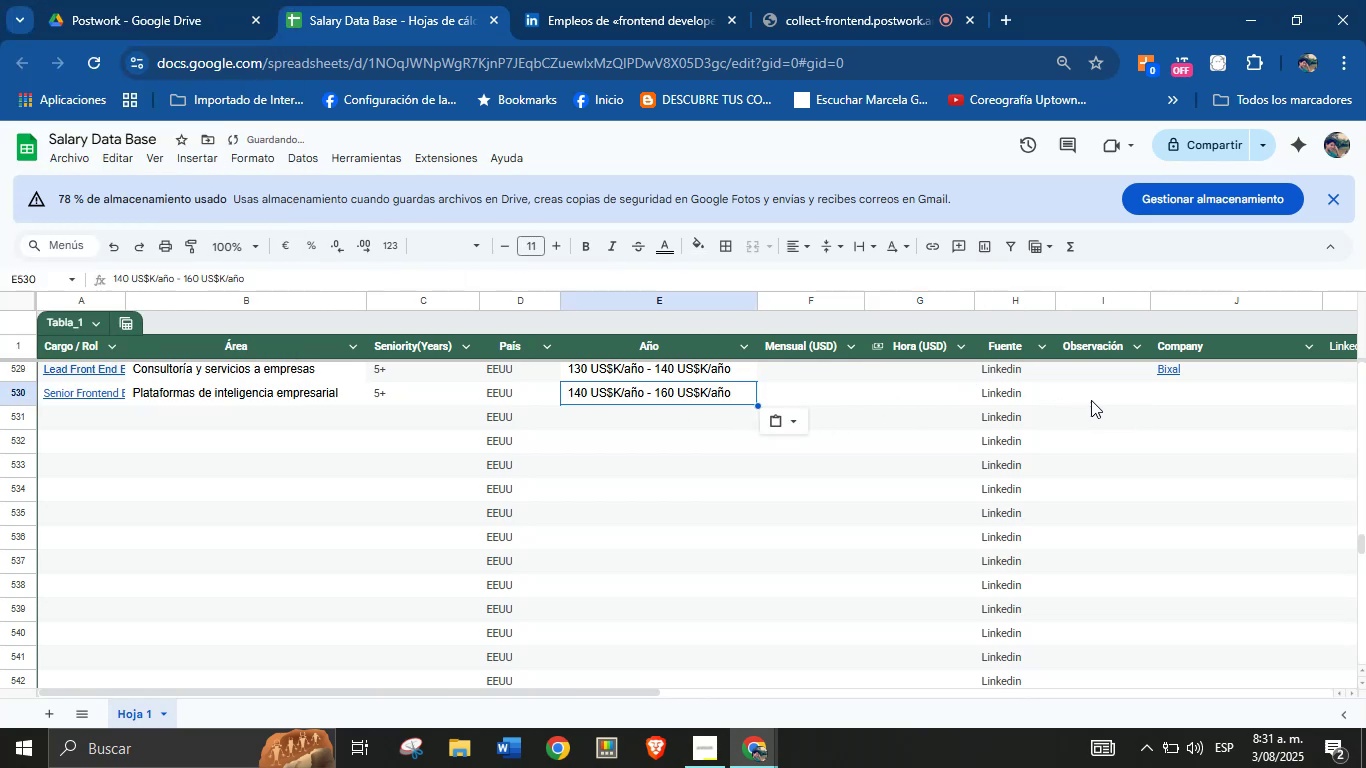 
left_click([1178, 397])
 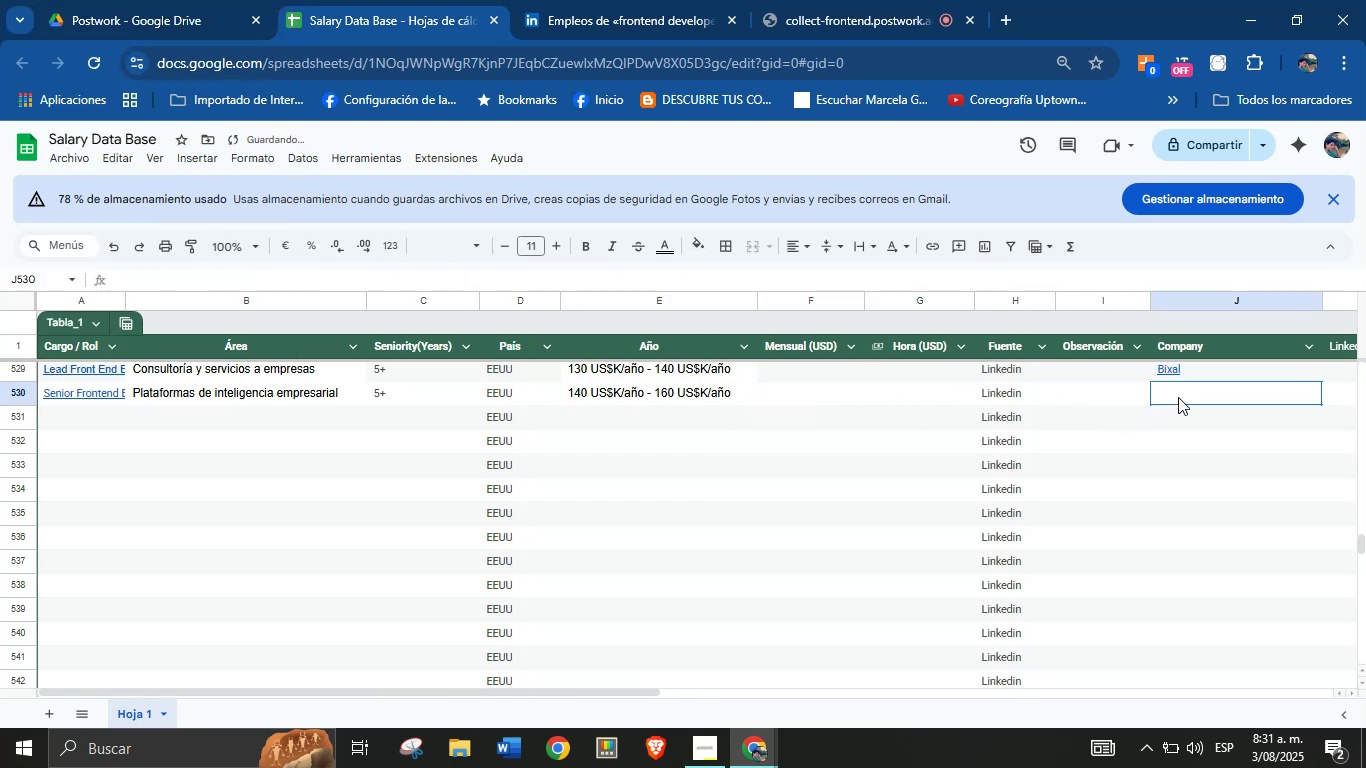 
key(Meta+MetaLeft)
 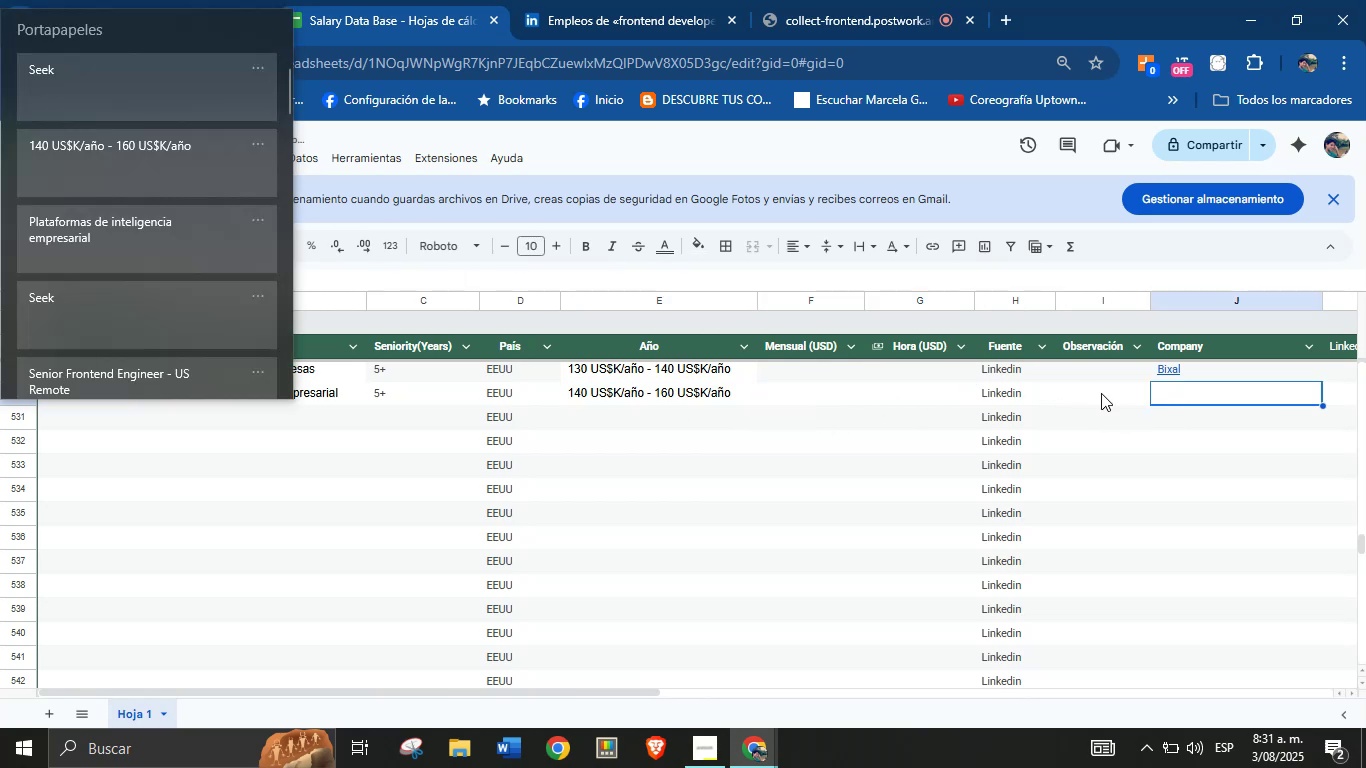 
key(Meta+MetaLeft)
 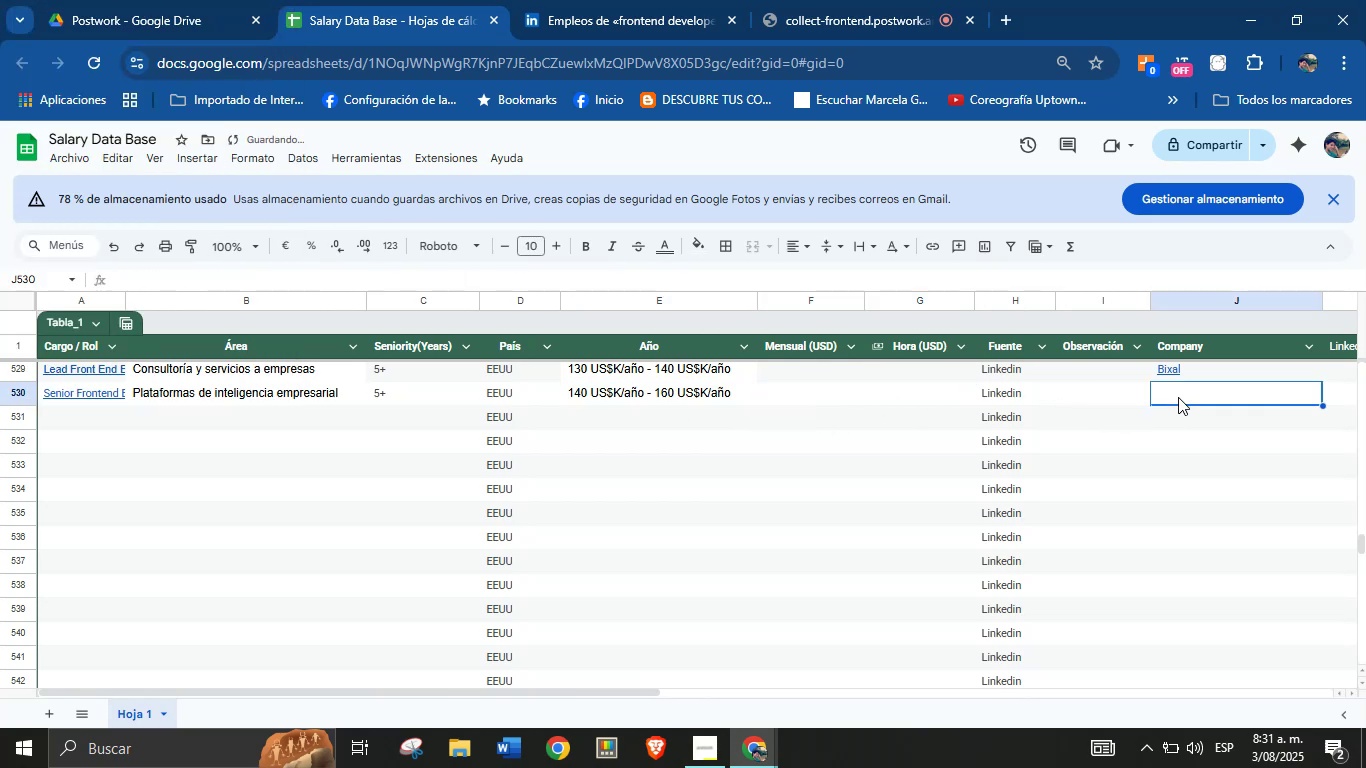 
key(Meta+V)
 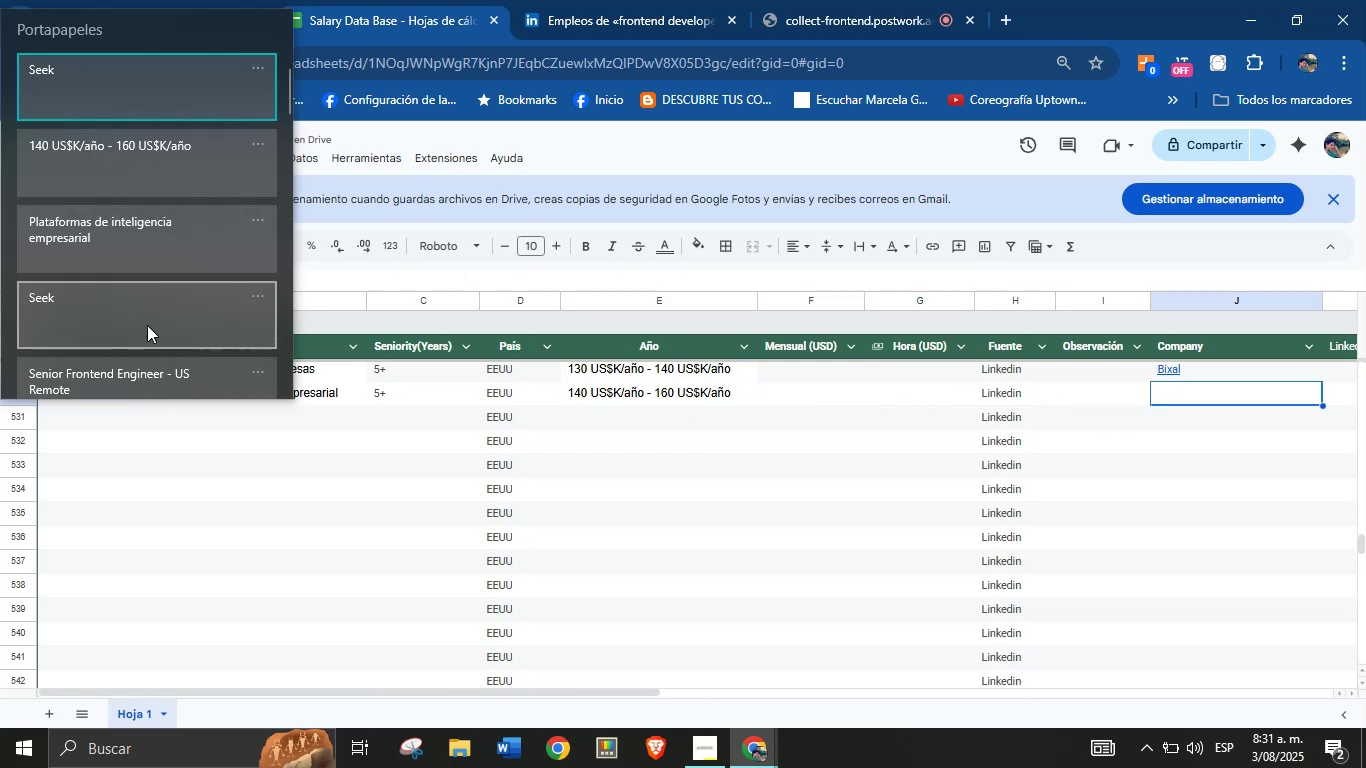 
left_click([147, 324])
 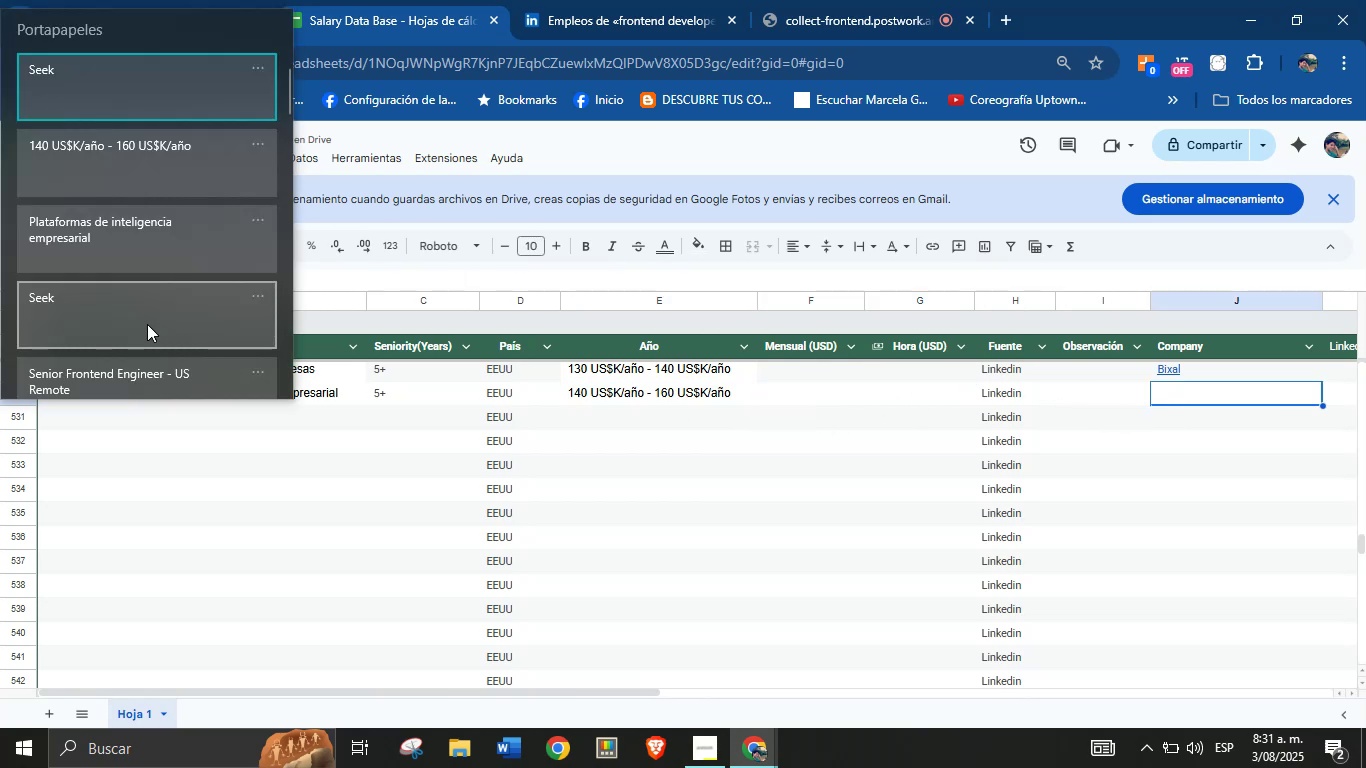 
key(Control+ControlLeft)
 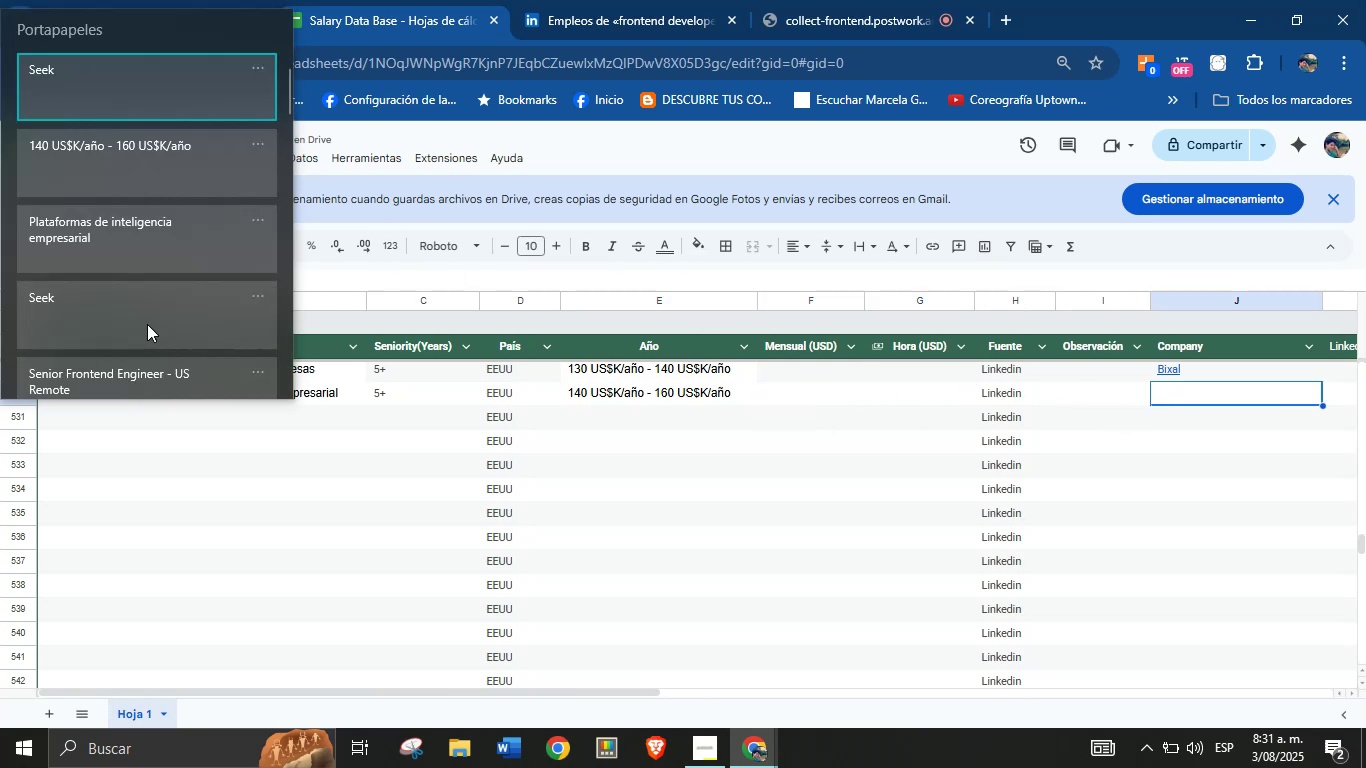 
key(Control+V)
 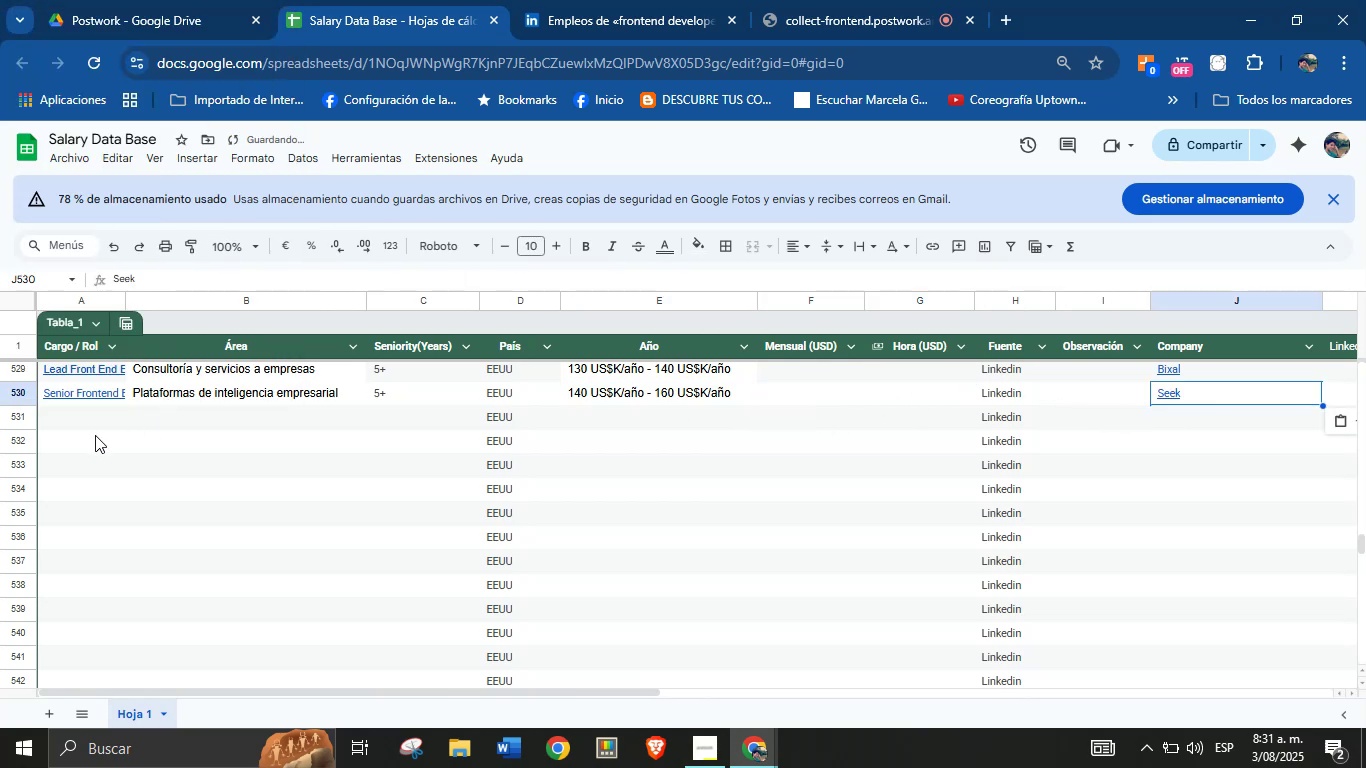 
left_click([79, 429])
 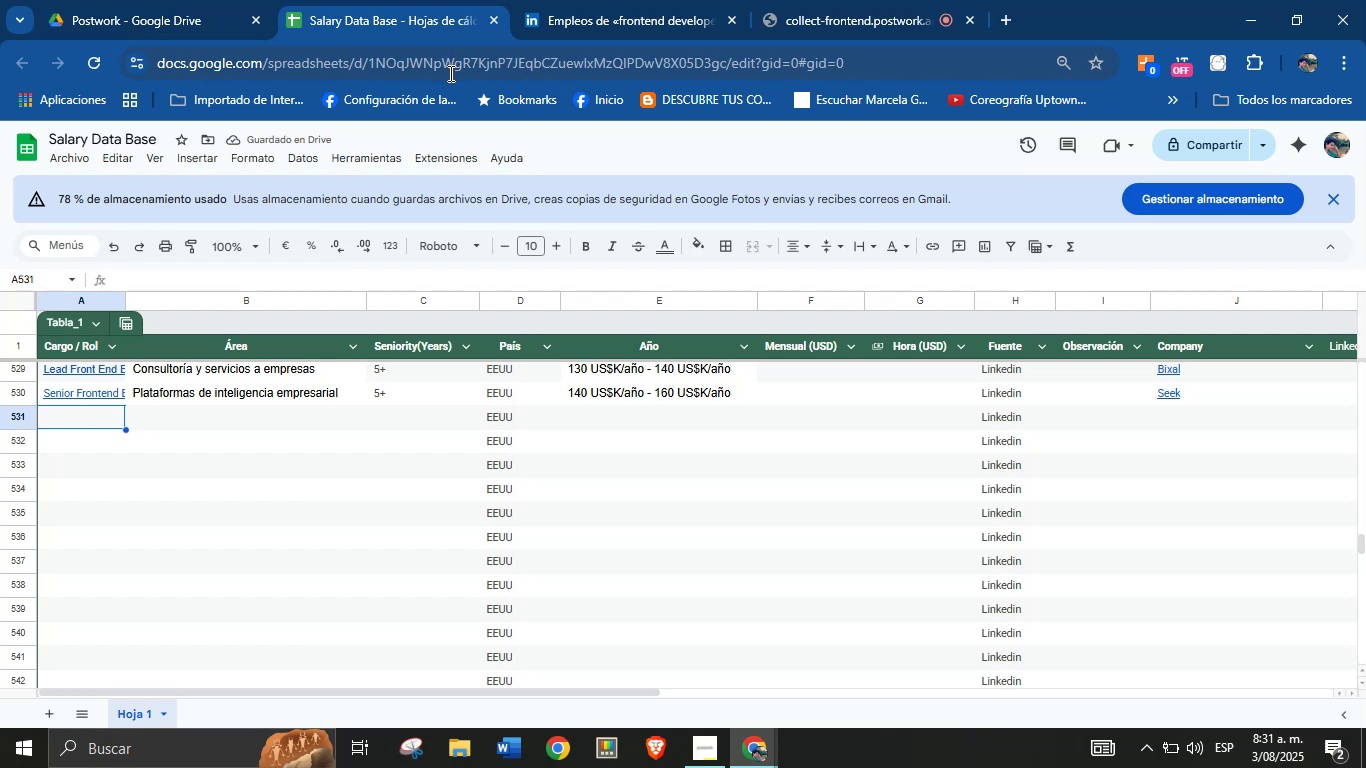 
left_click([647, 0])
 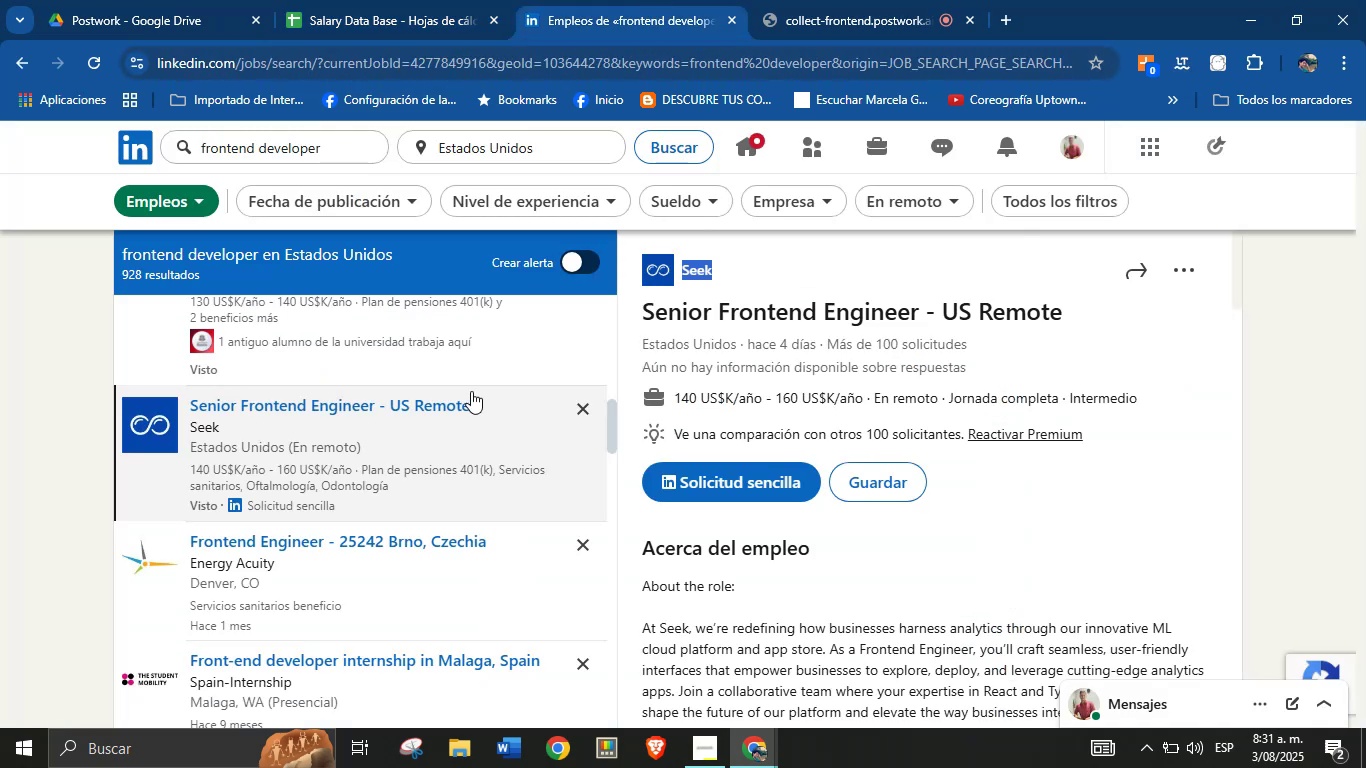 
scroll: coordinate [405, 531], scroll_direction: down, amount: 4.0
 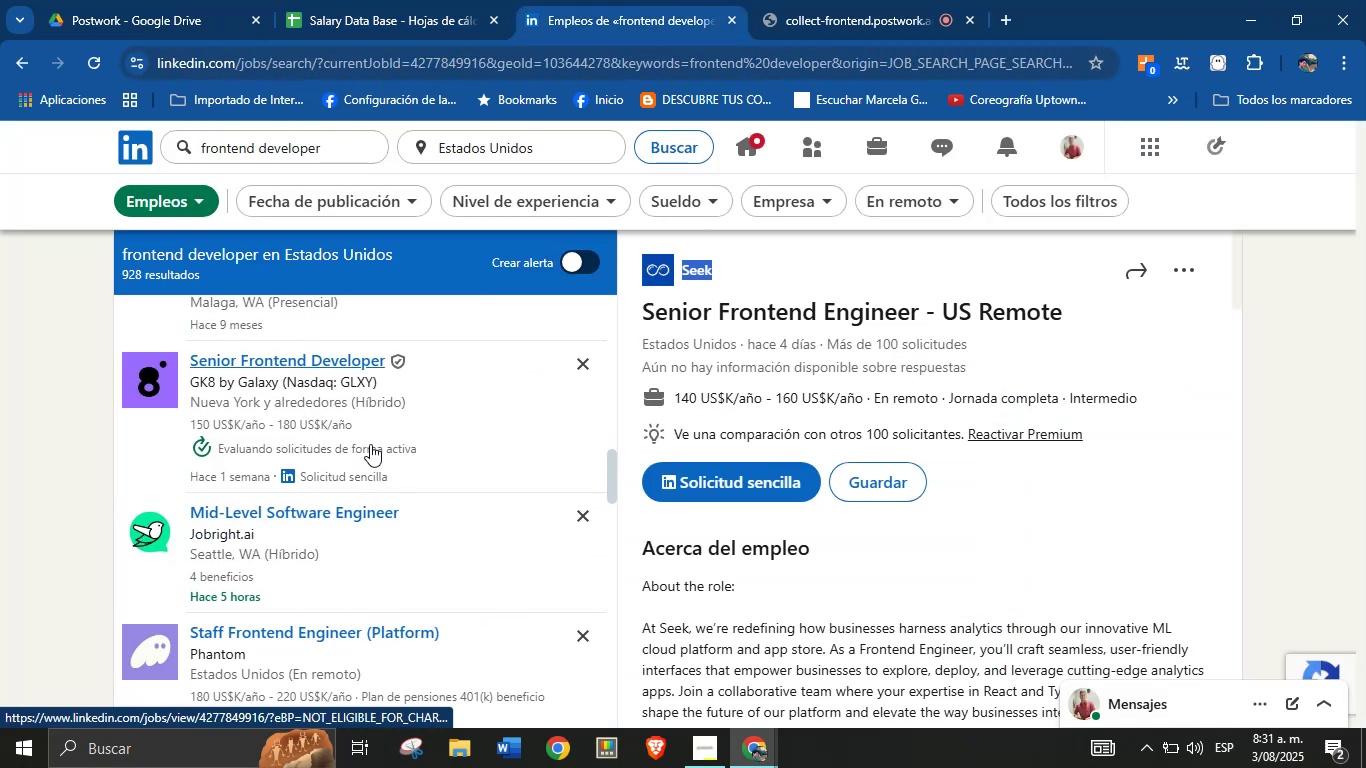 
scroll: coordinate [381, 443], scroll_direction: up, amount: 2.0
 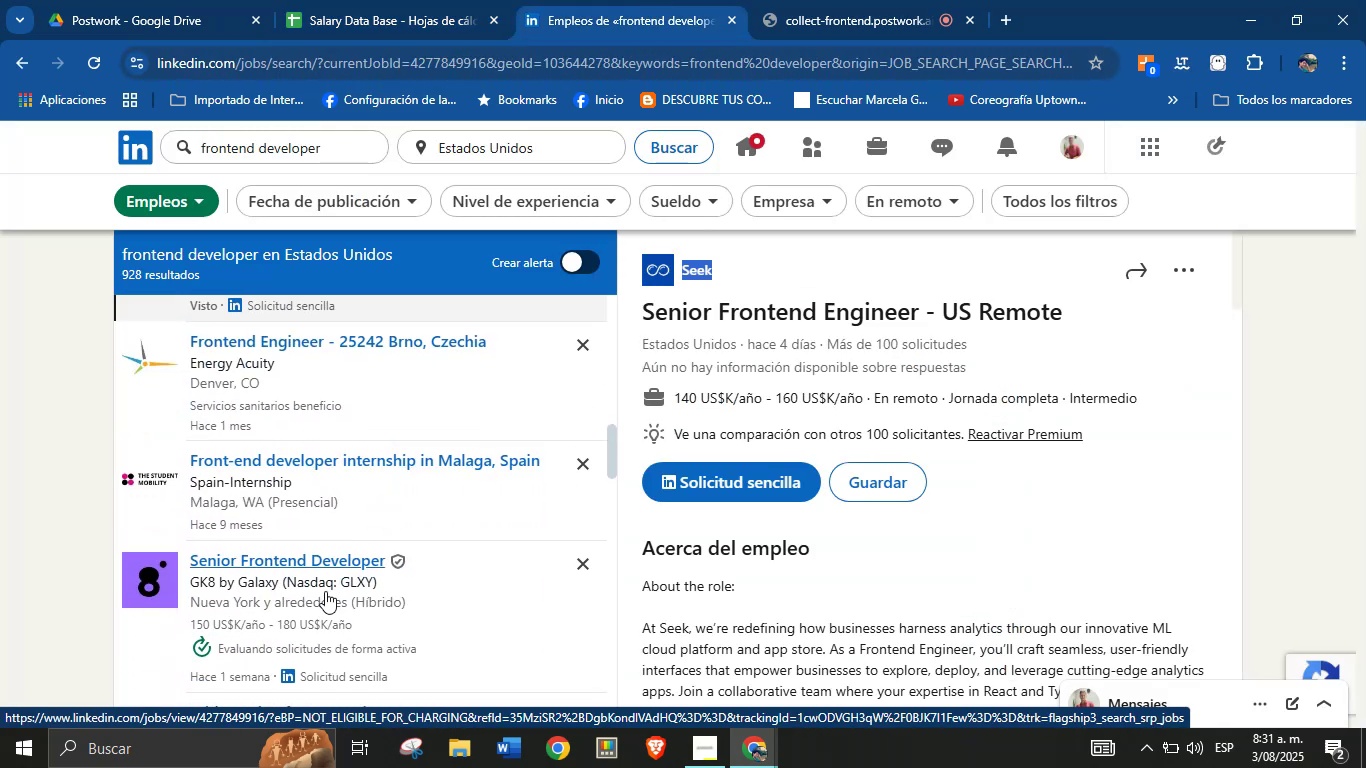 
left_click([326, 589])
 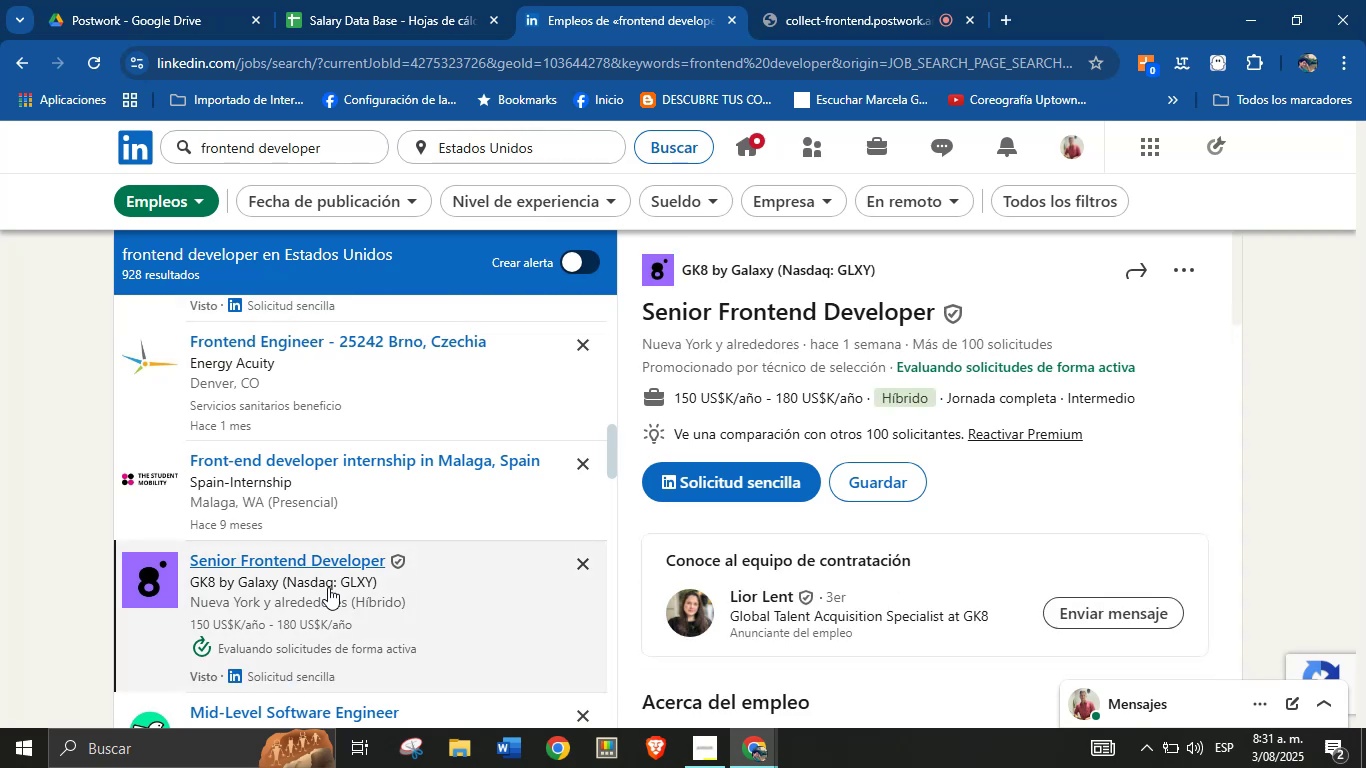 
wait(6.65)
 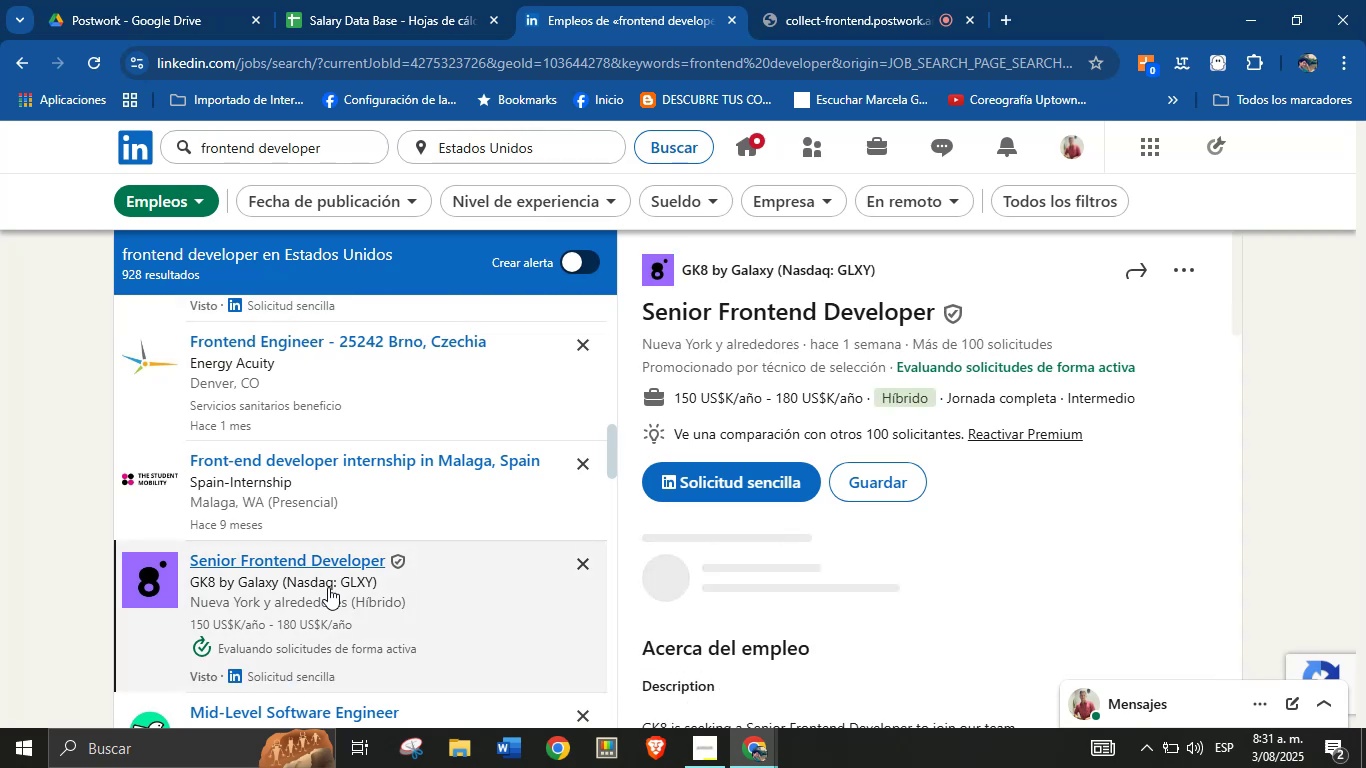 
left_click_drag(start_coordinate=[883, 267], to_coordinate=[680, 273])
 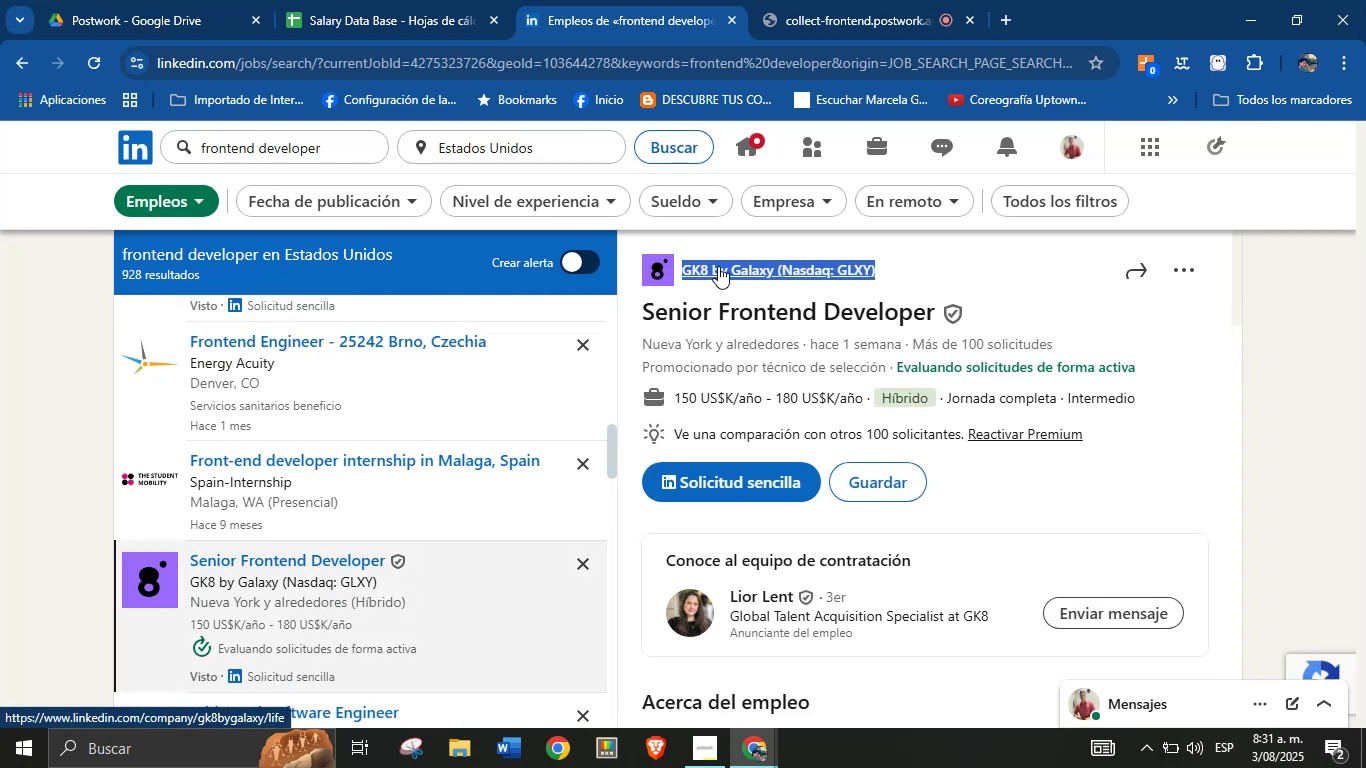 
key(Alt+AltLeft)
 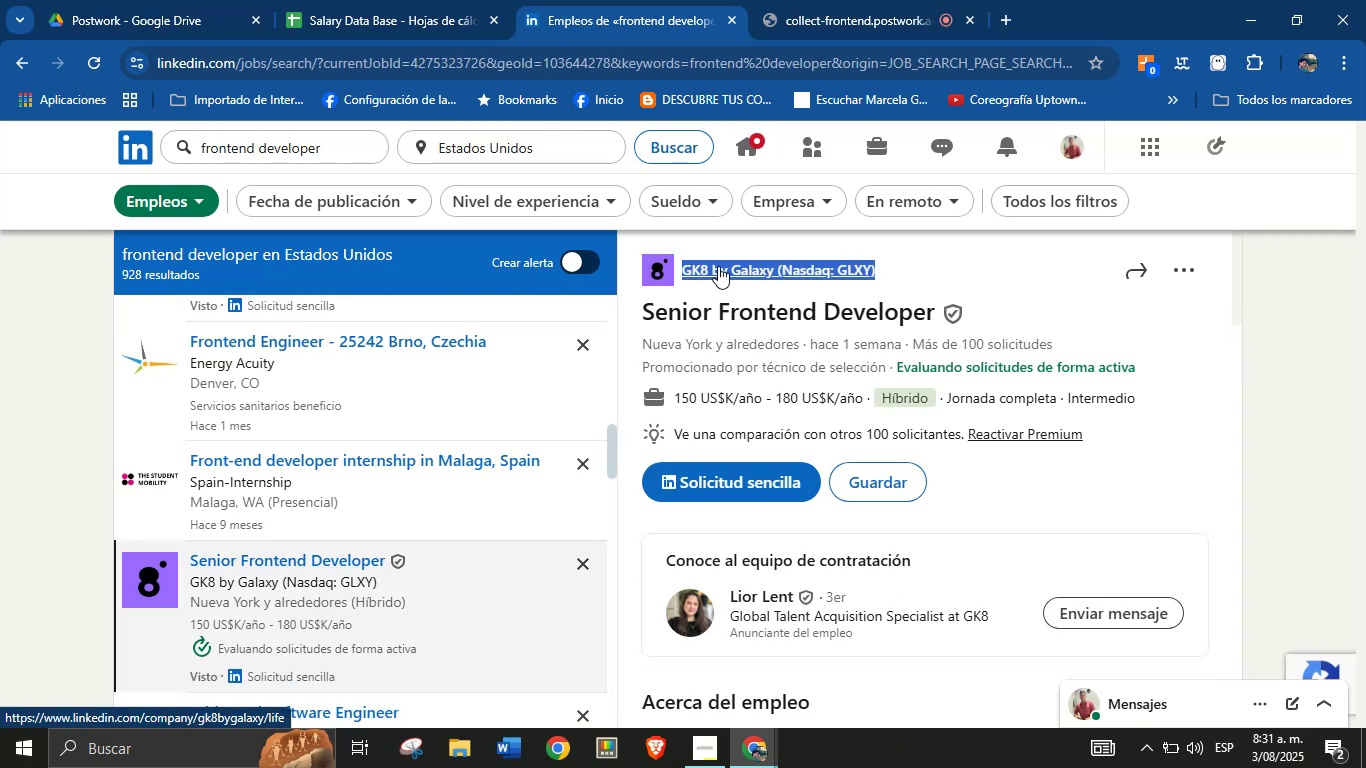 
key(Alt+Control+ControlLeft)
 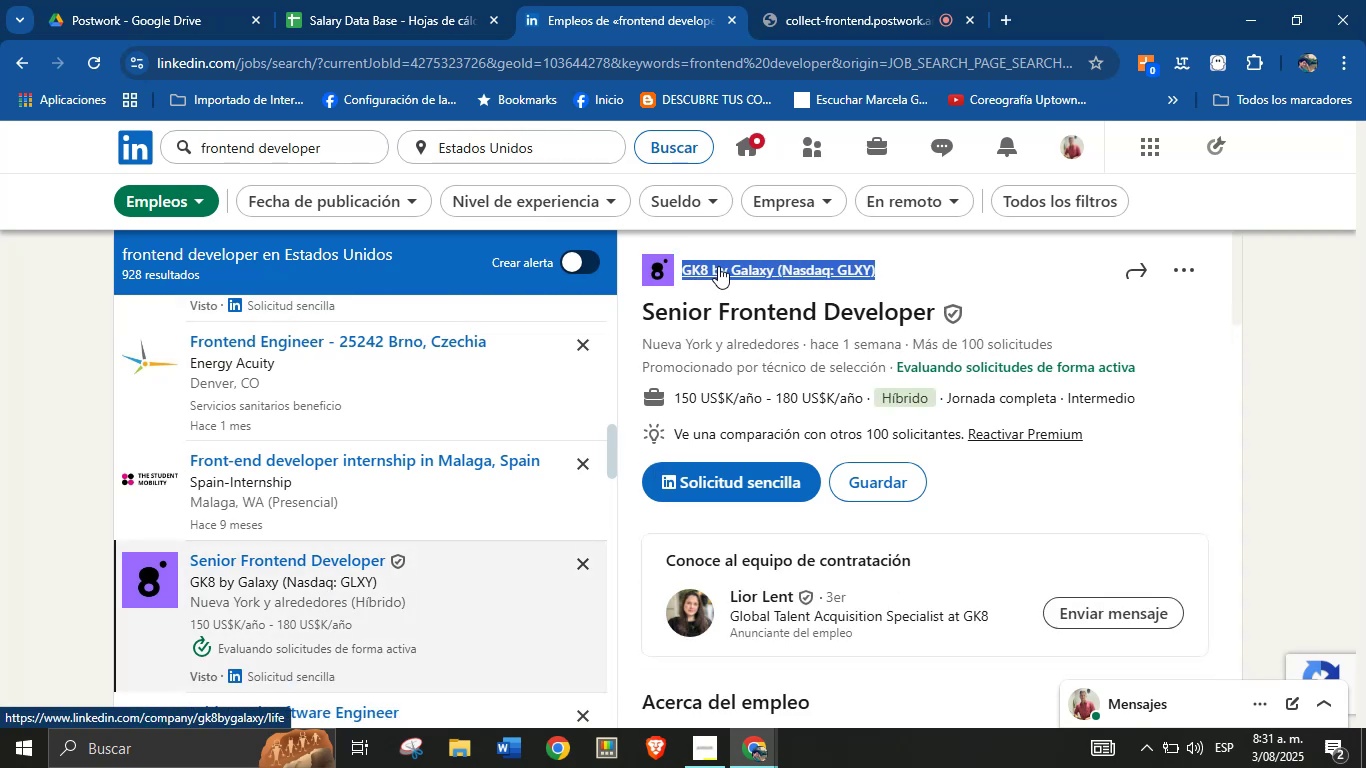 
key(Alt+Control+C)
 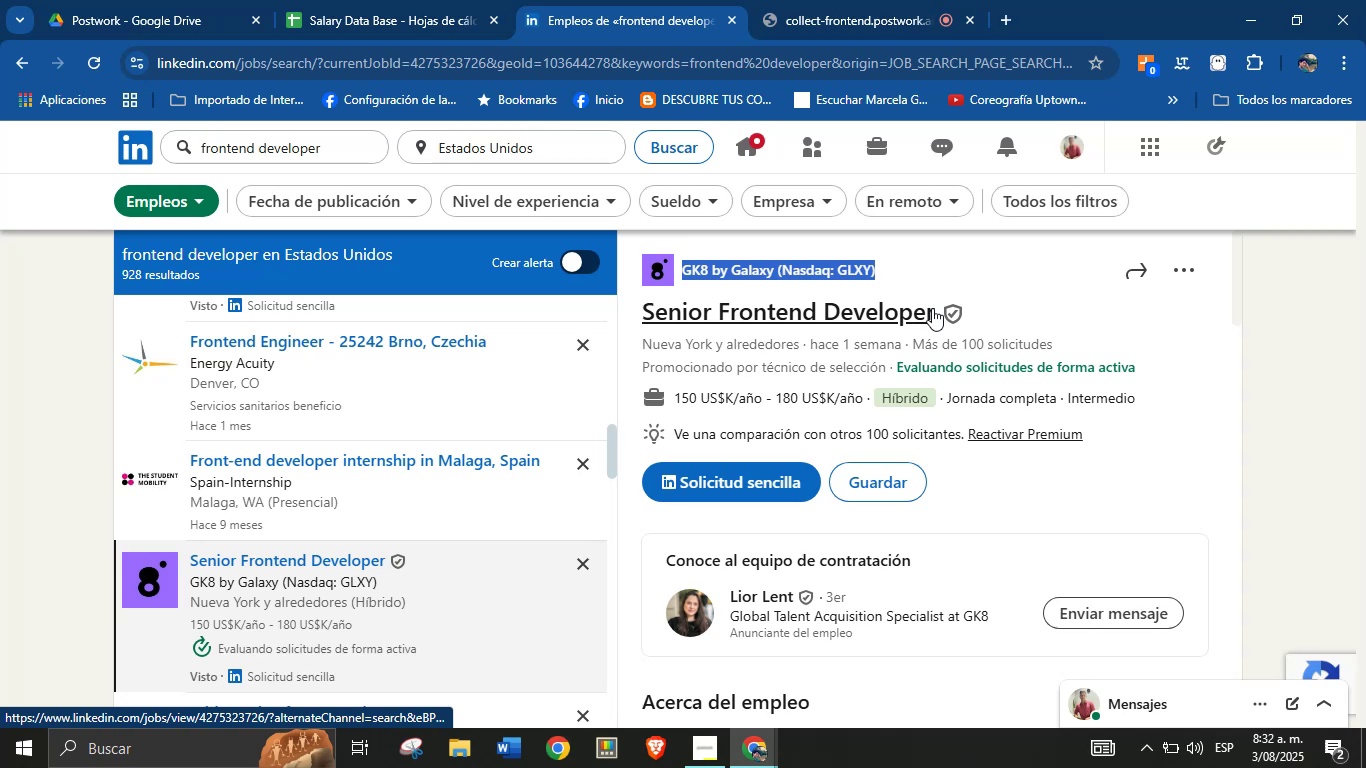 
left_click_drag(start_coordinate=[940, 312], to_coordinate=[648, 313])
 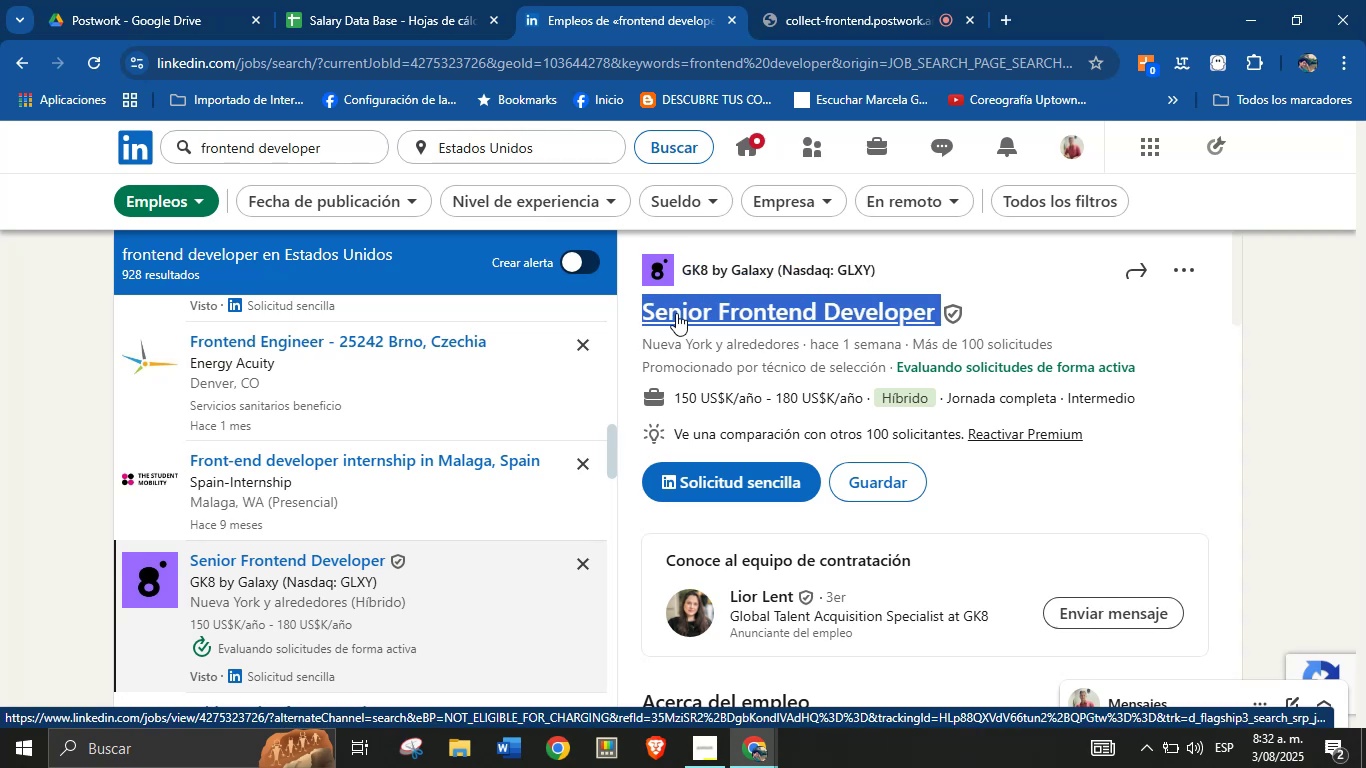 
key(Alt+Control+ControlLeft)
 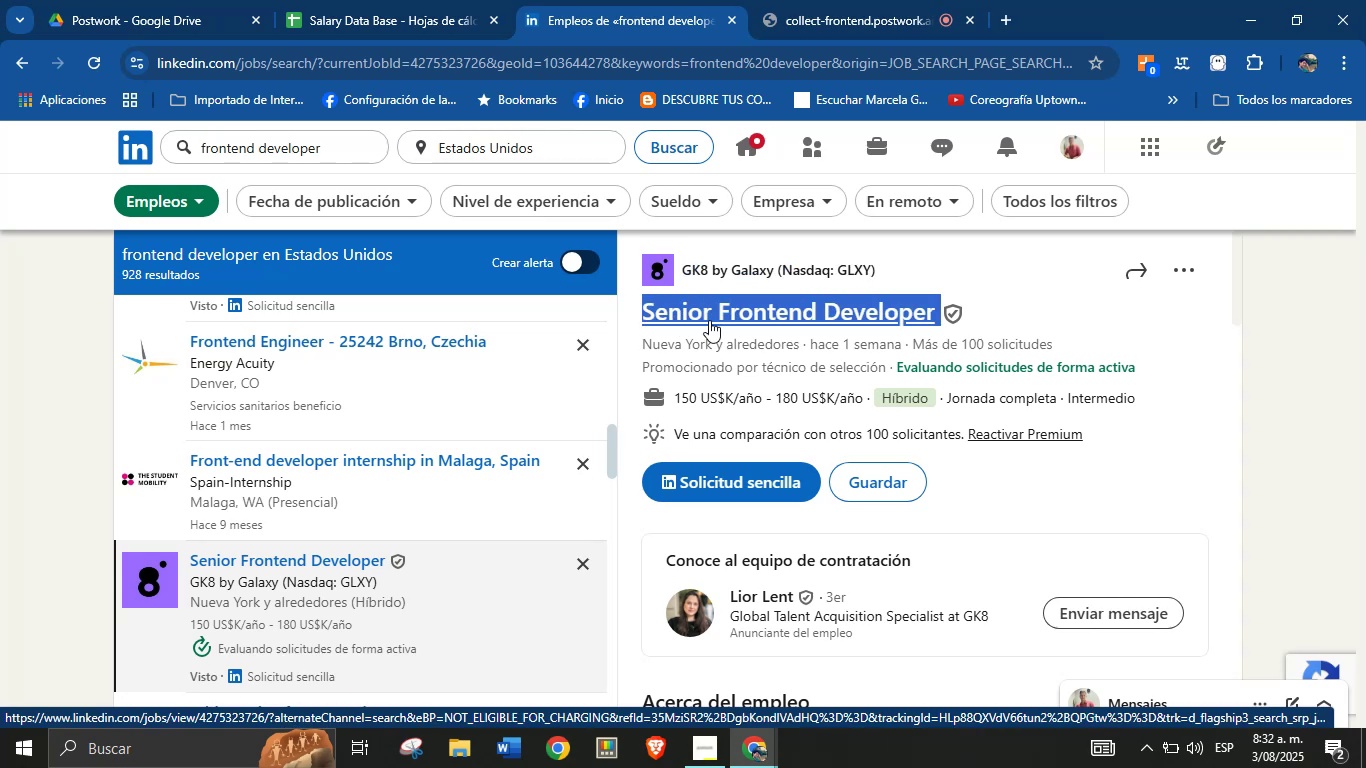 
key(Alt+AltLeft)
 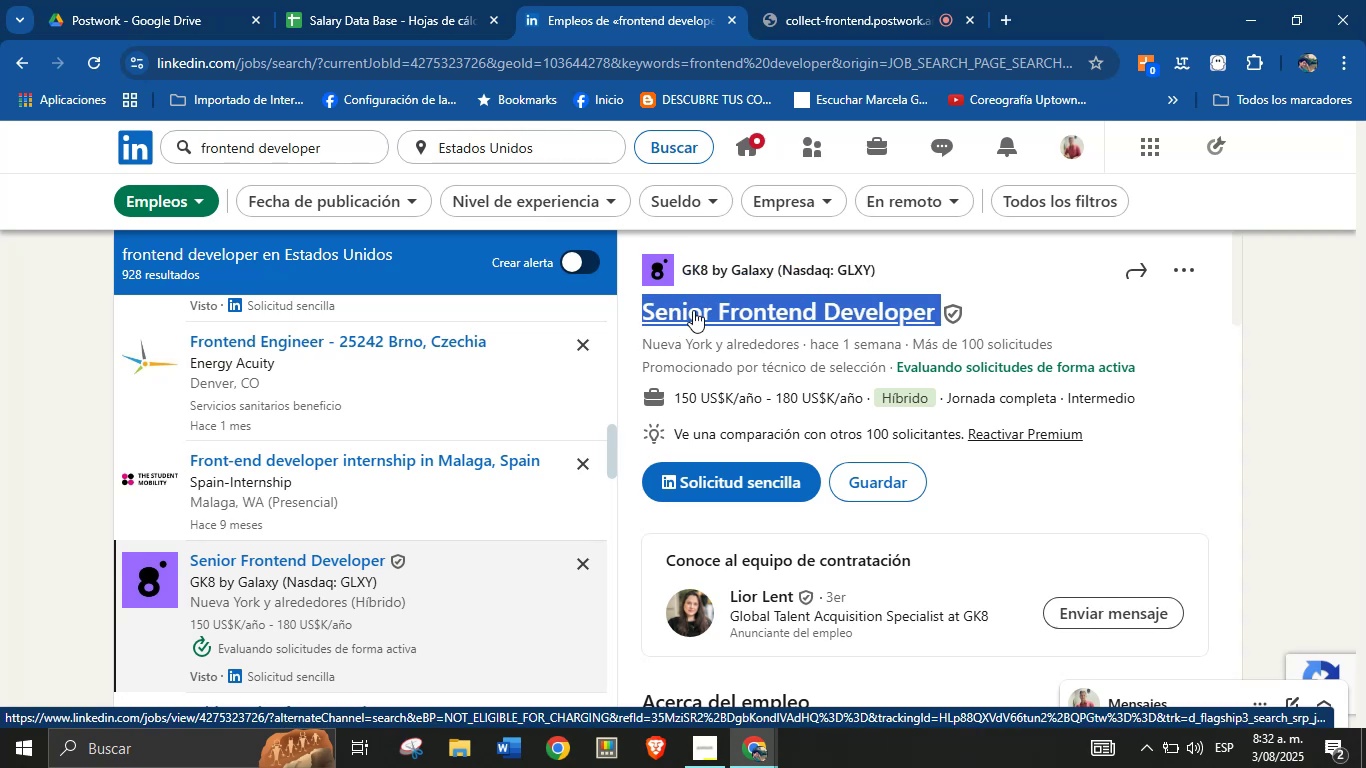 
key(Alt+Control+C)
 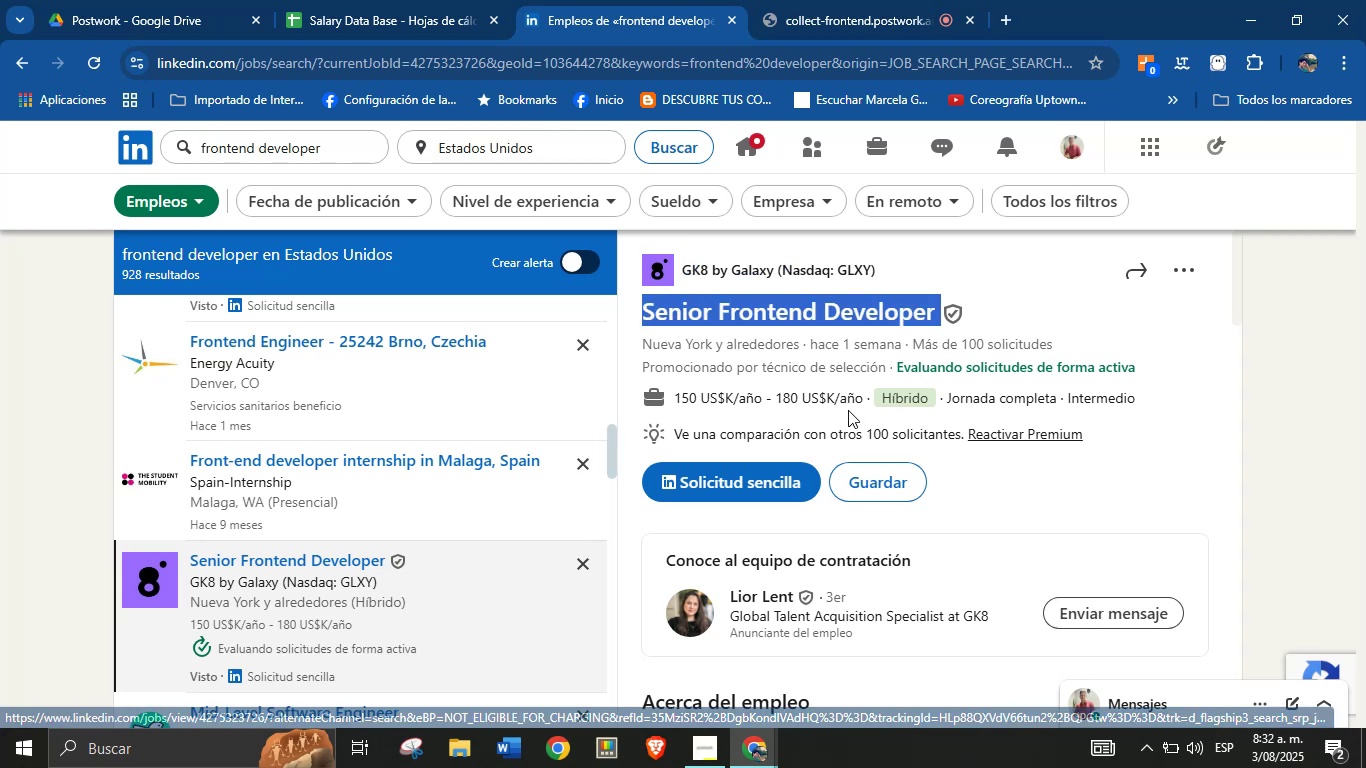 
left_click_drag(start_coordinate=[865, 399], to_coordinate=[668, 405])
 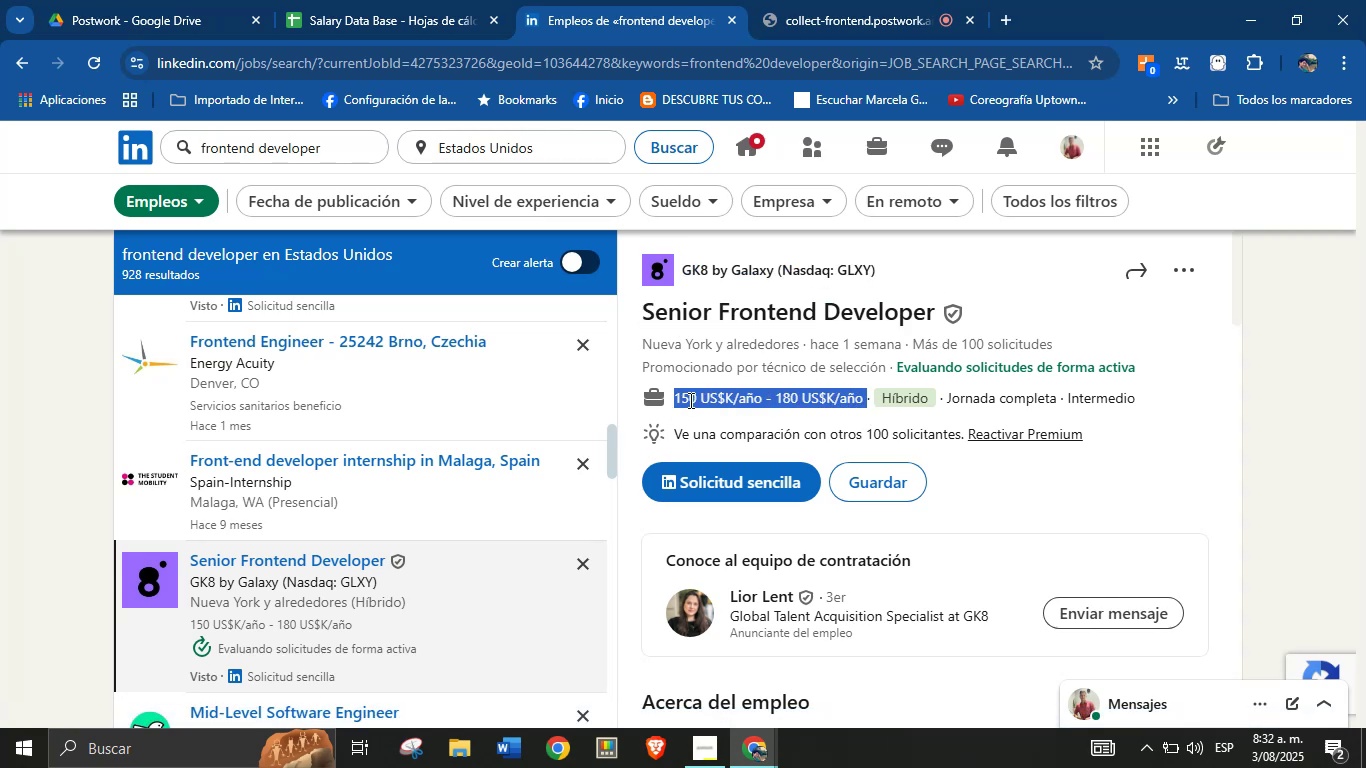 
key(Alt+AltLeft)
 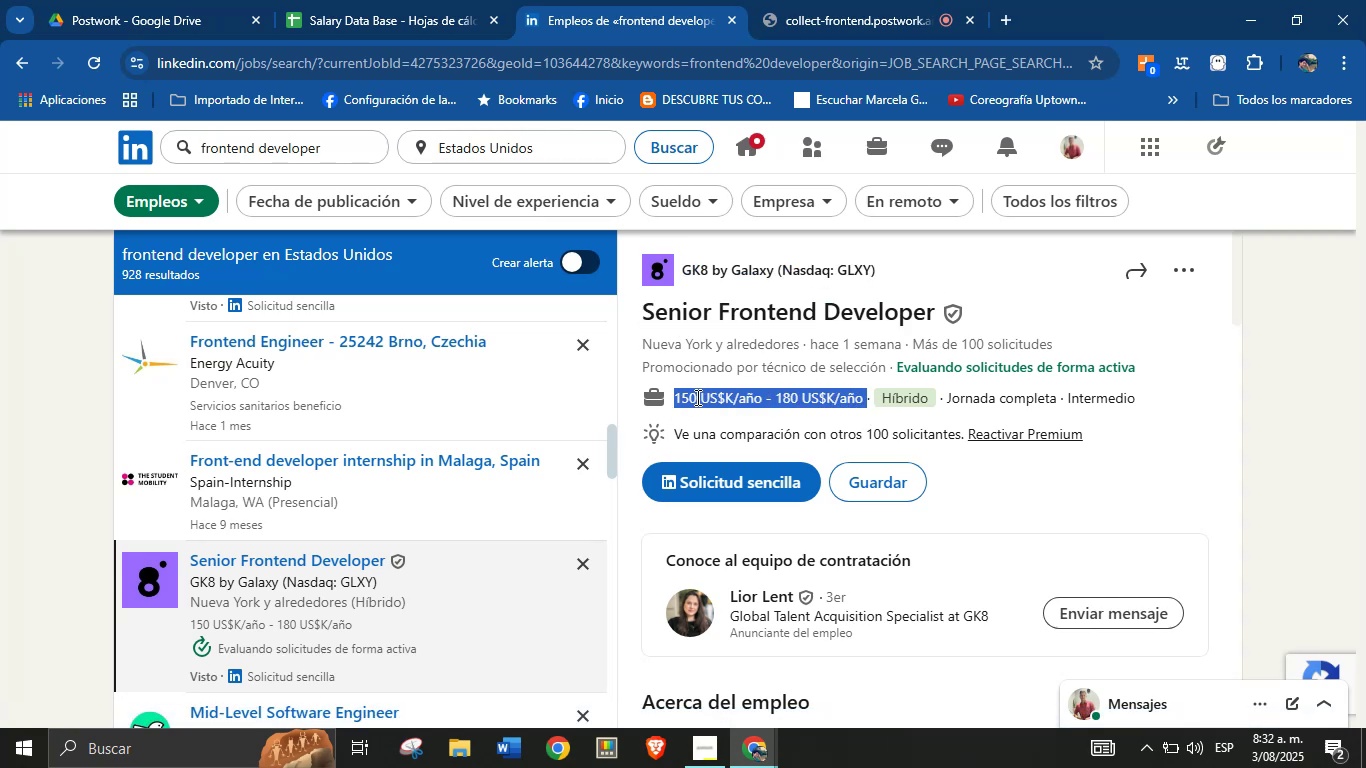 
key(Alt+Control+ControlLeft)
 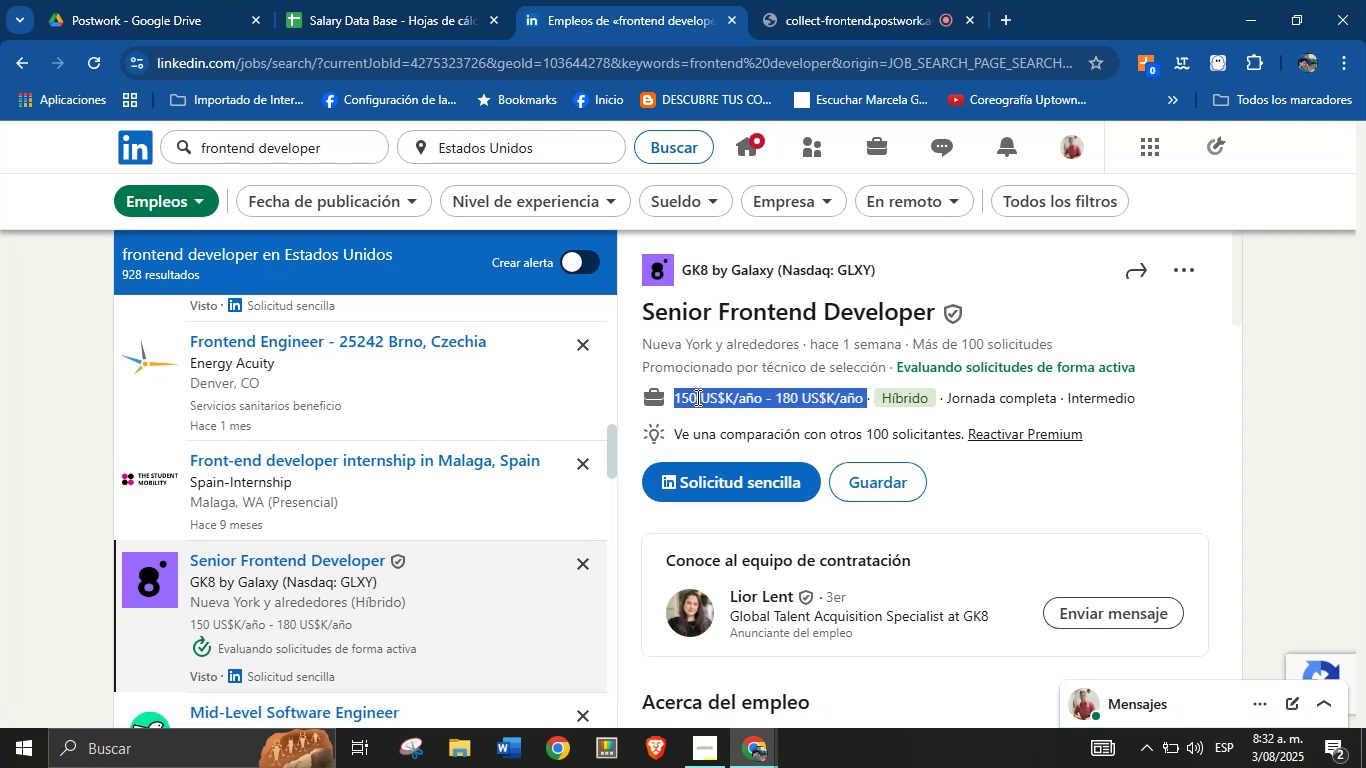 
key(Alt+Control+C)
 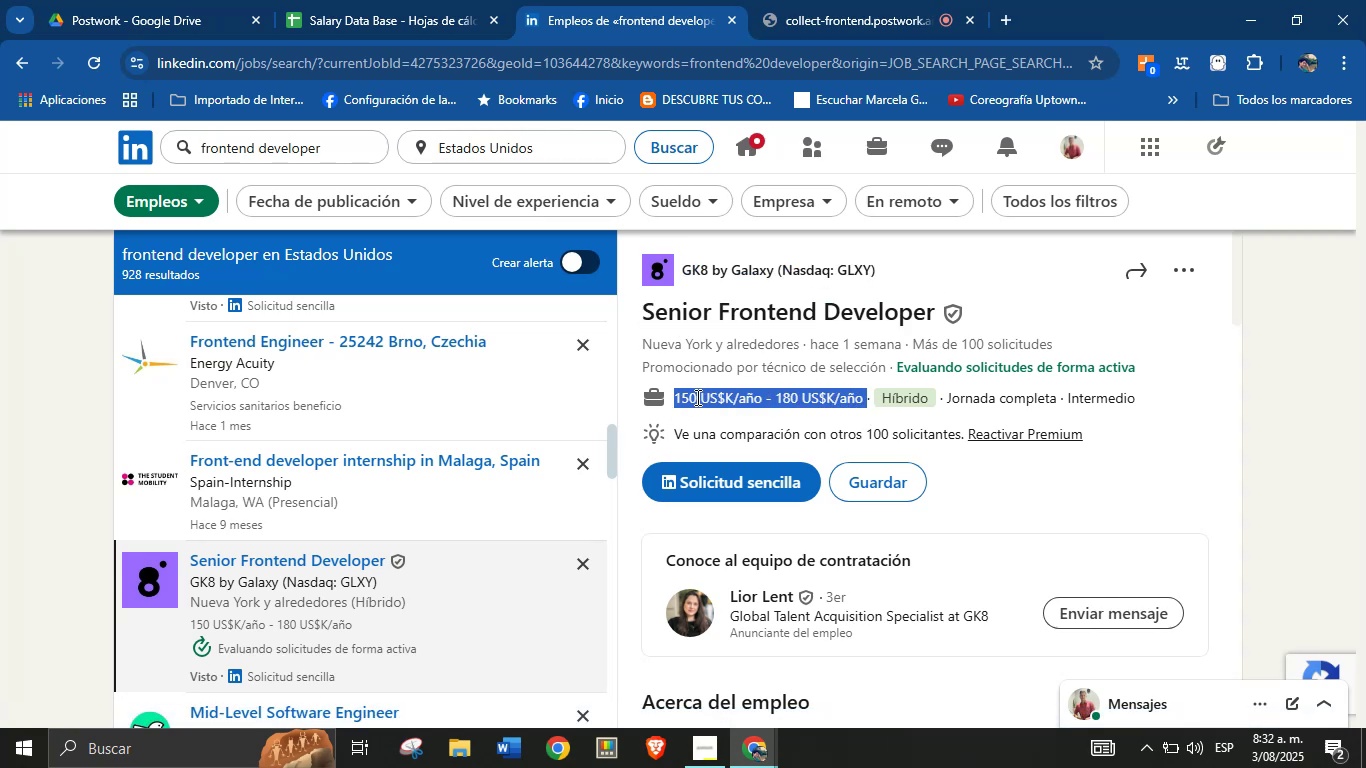 
scroll: coordinate [814, 472], scroll_direction: down, amount: 21.0
 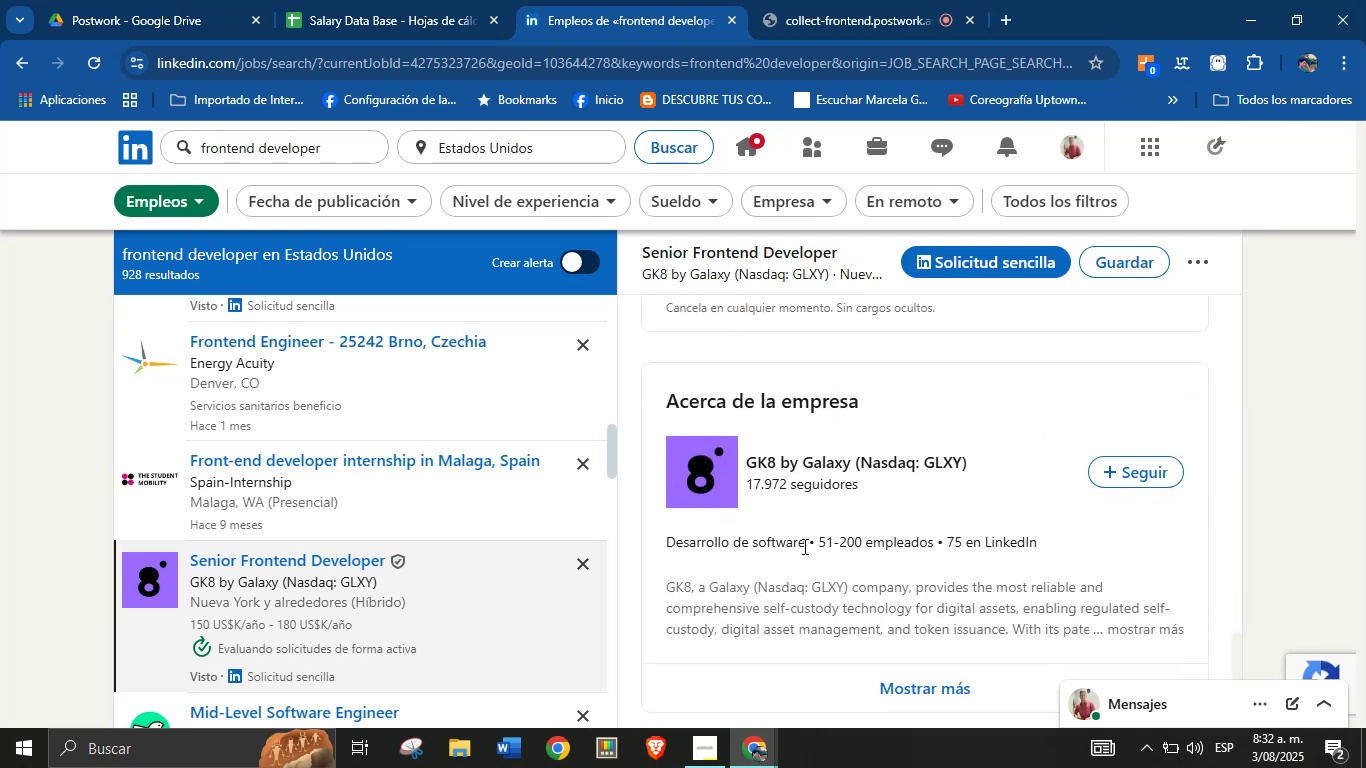 
left_click_drag(start_coordinate=[807, 546], to_coordinate=[664, 550])
 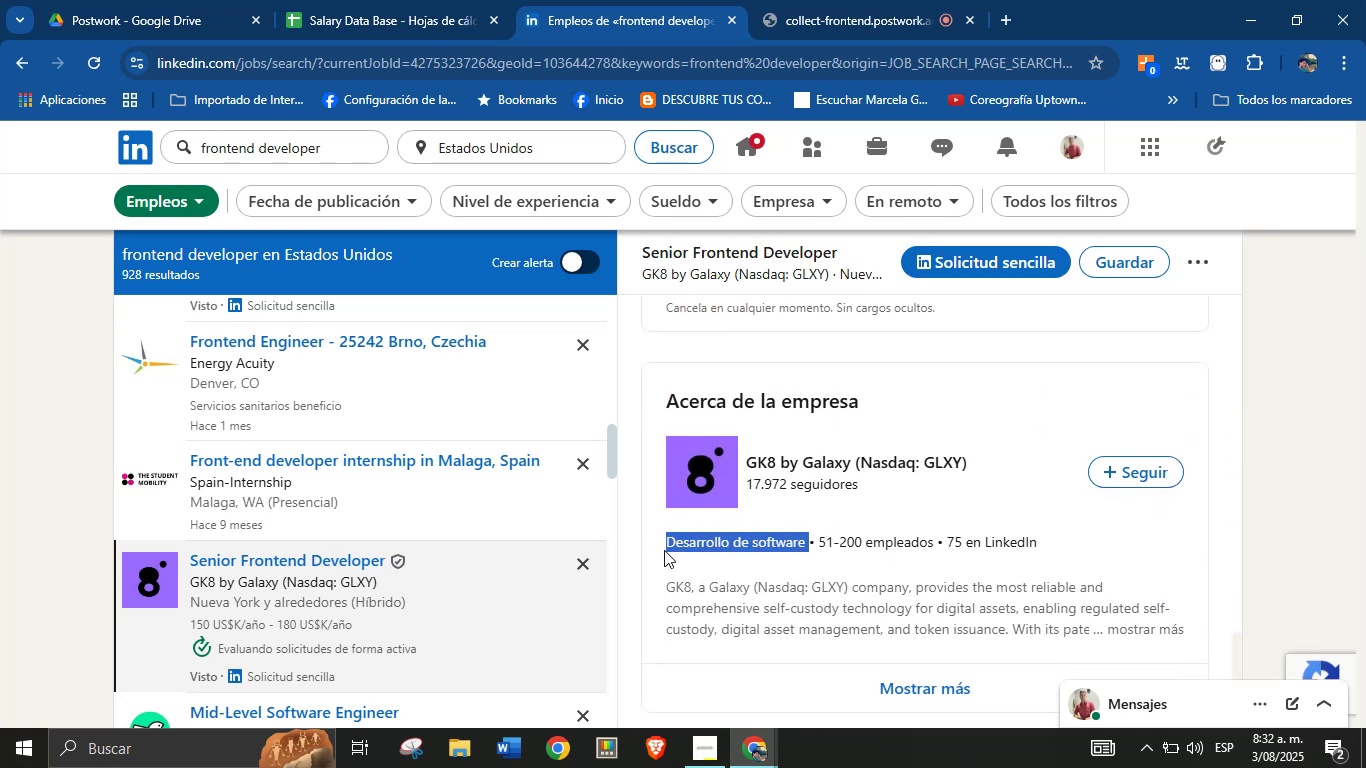 
key(Alt+AltLeft)
 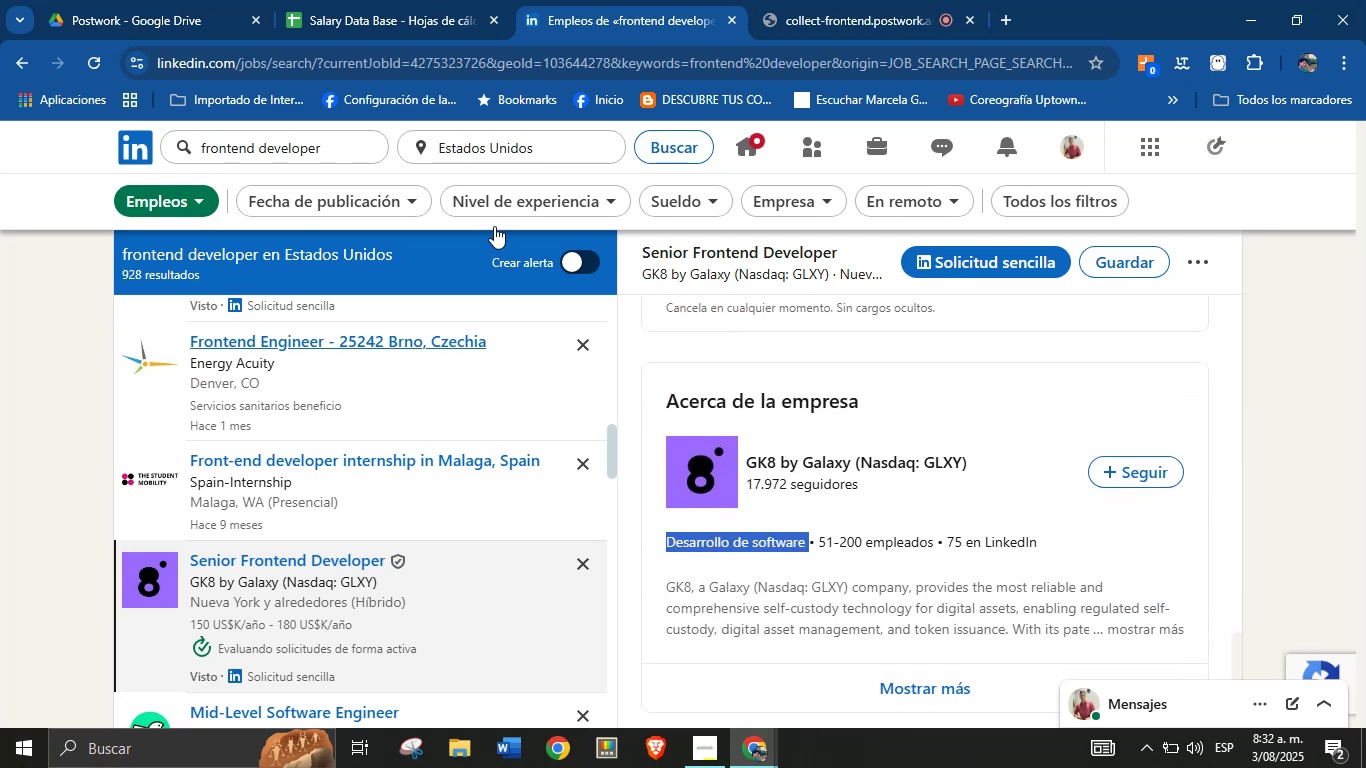 
key(Alt+Control+ControlLeft)
 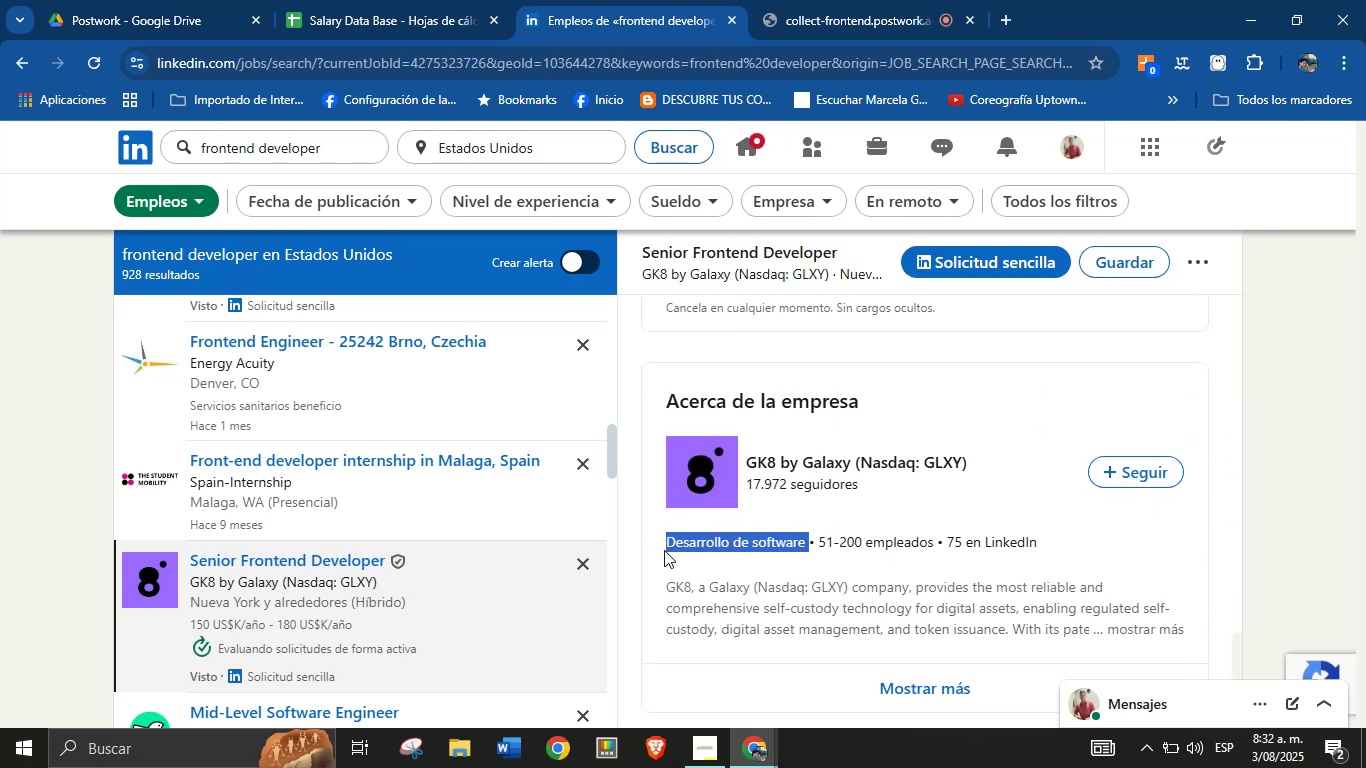 
key(Alt+Control+C)
 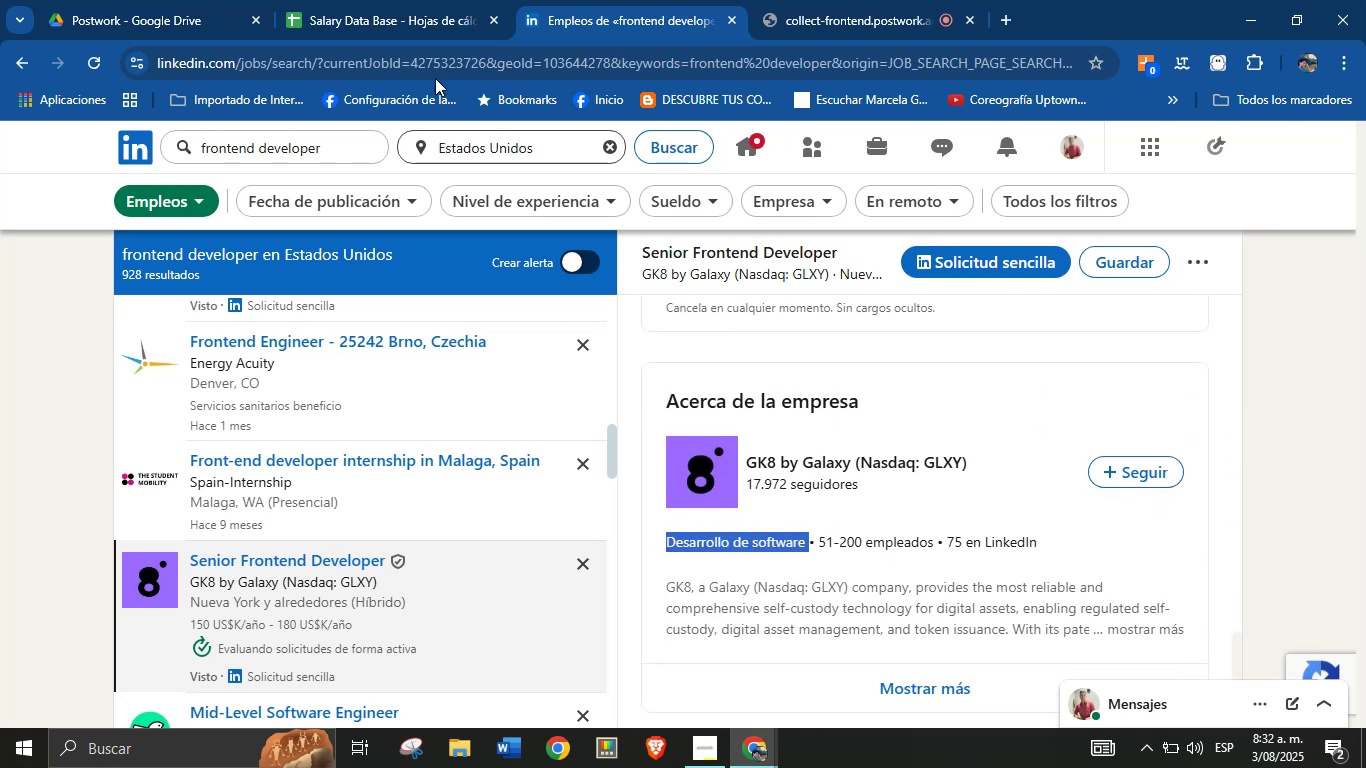 
left_click([412, 0])
 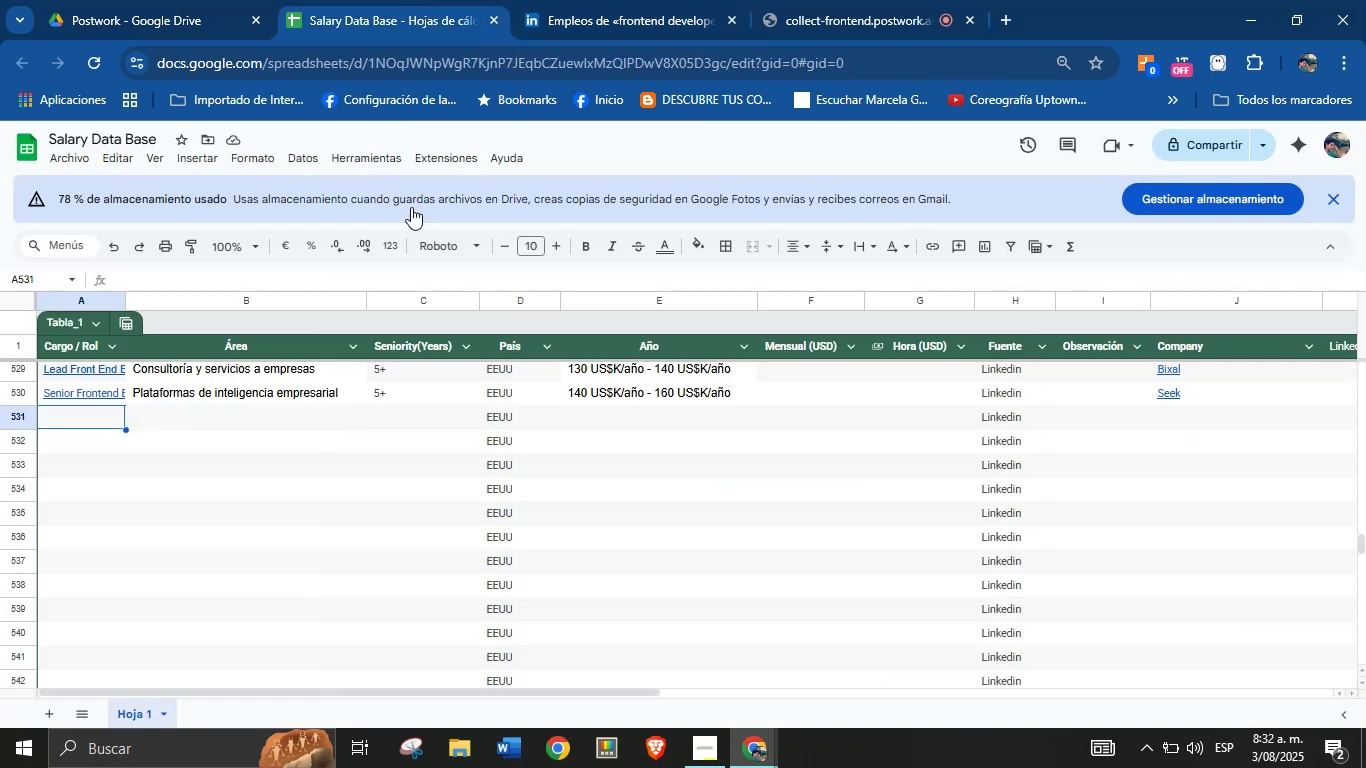 
key(Meta+MetaLeft)
 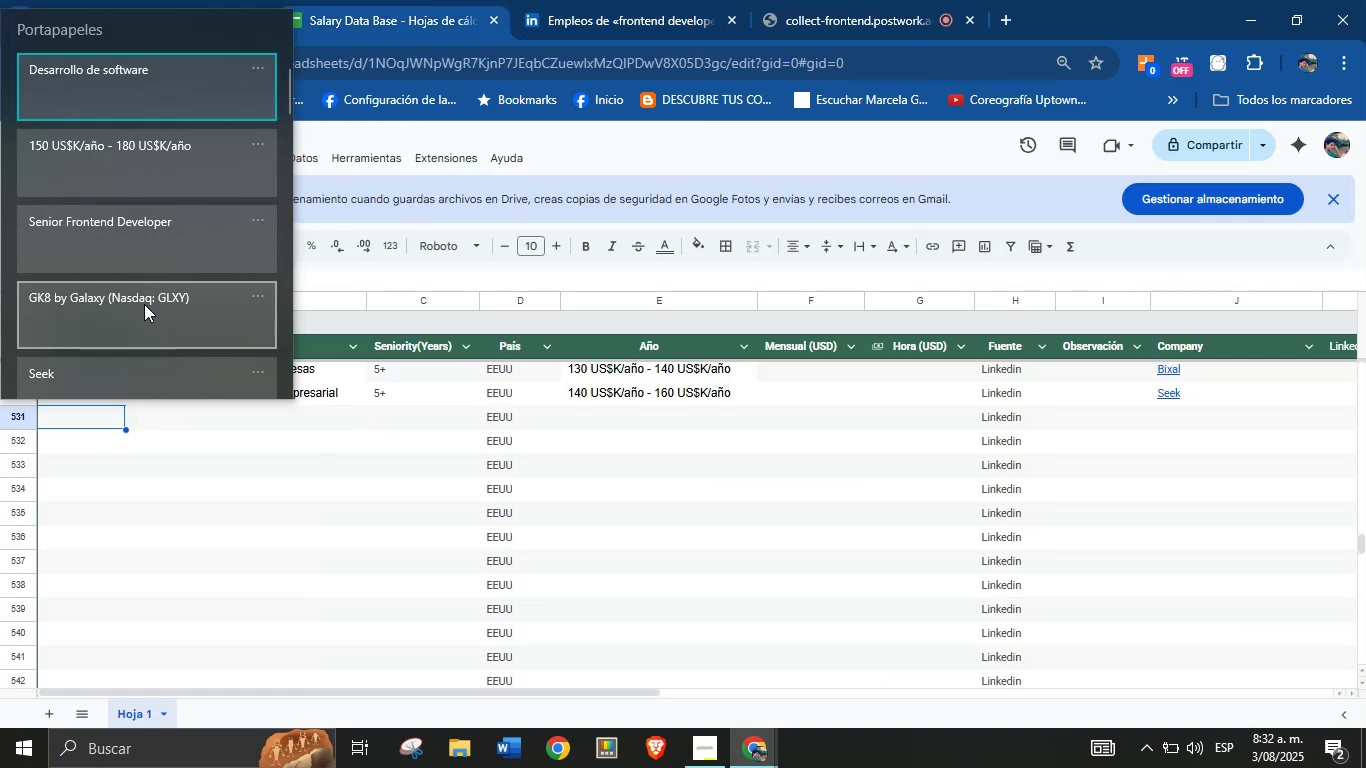 
key(Meta+V)
 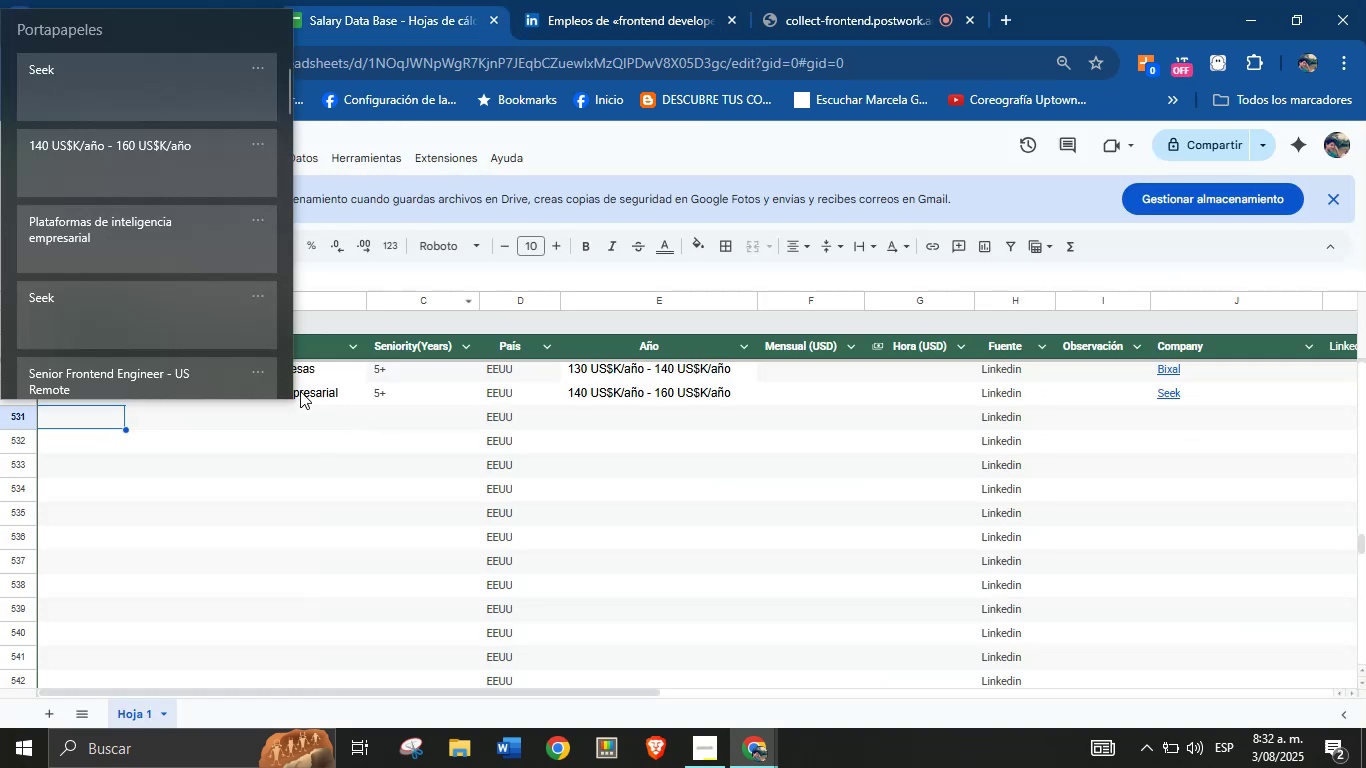 
key(Meta+MetaLeft)
 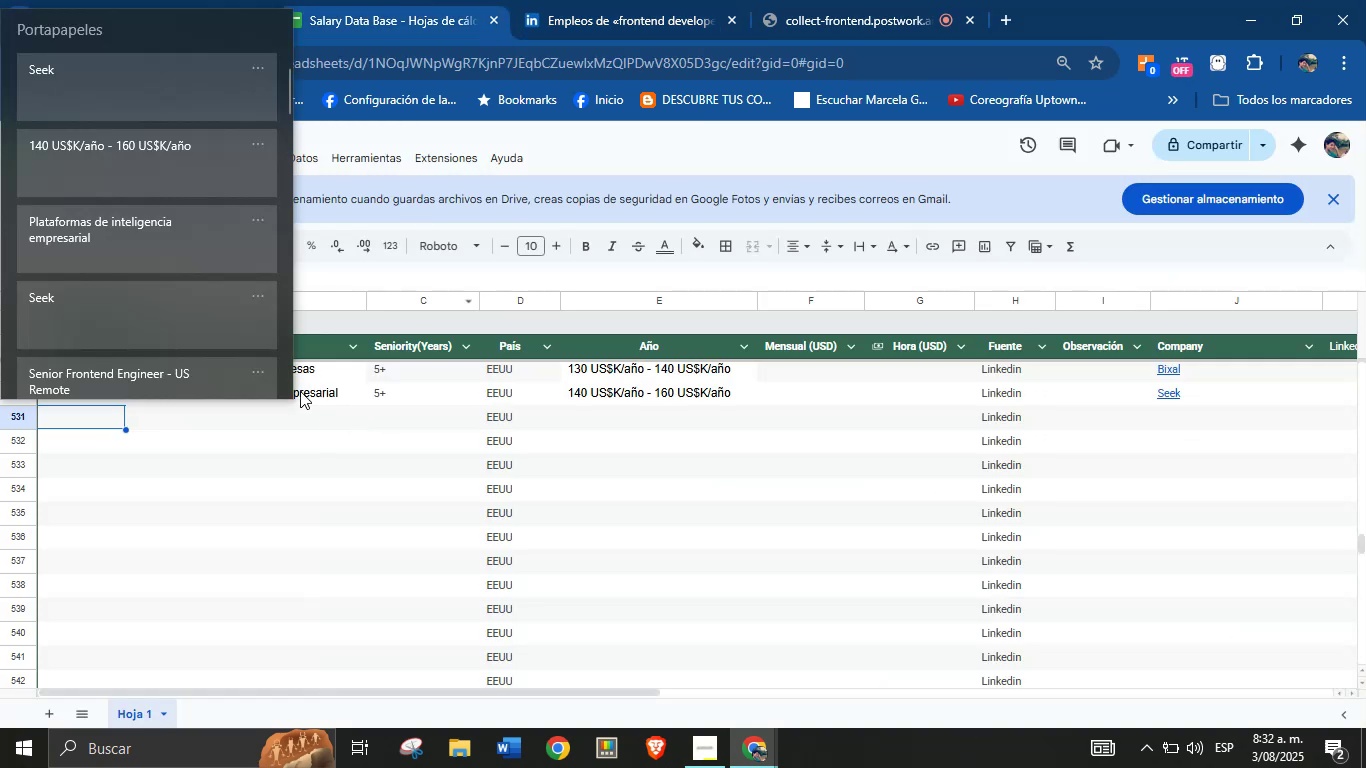 
left_click([138, 311])
 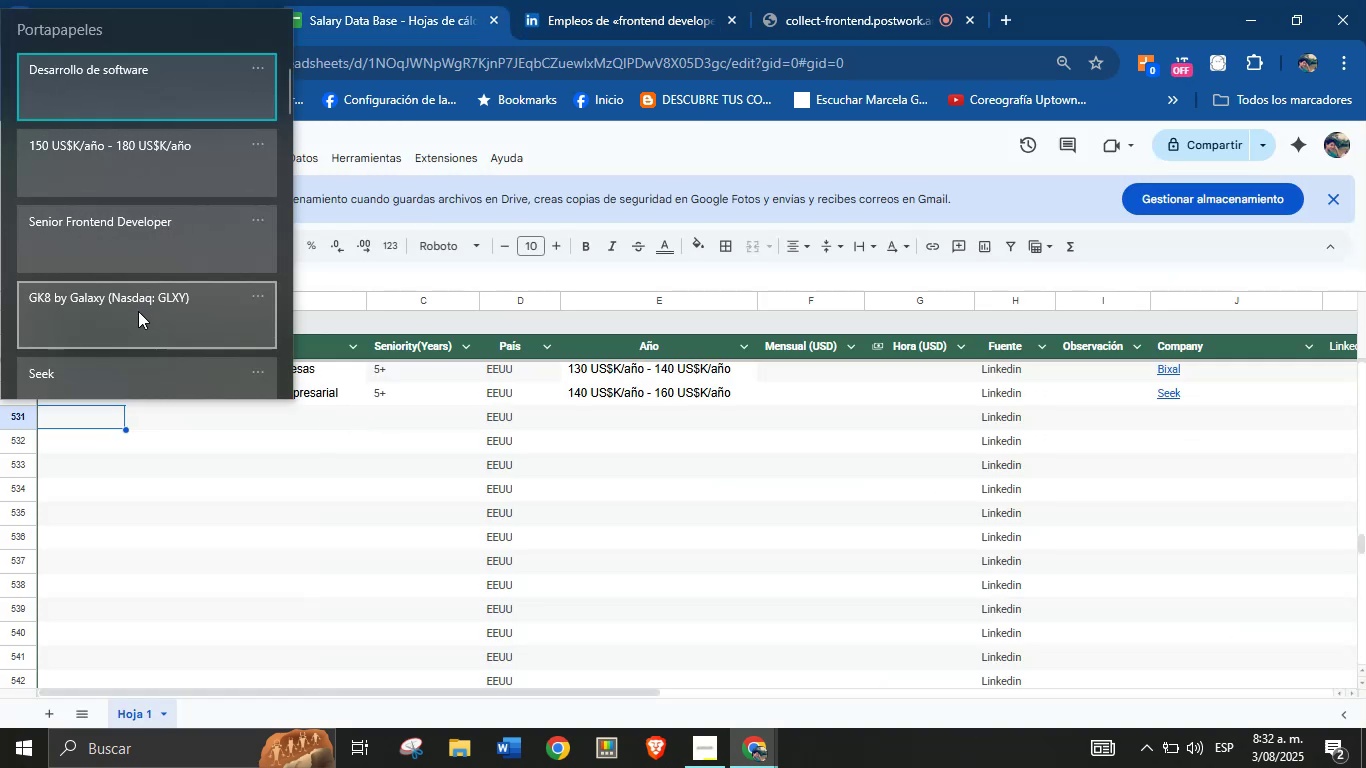 
key(Control+ControlLeft)
 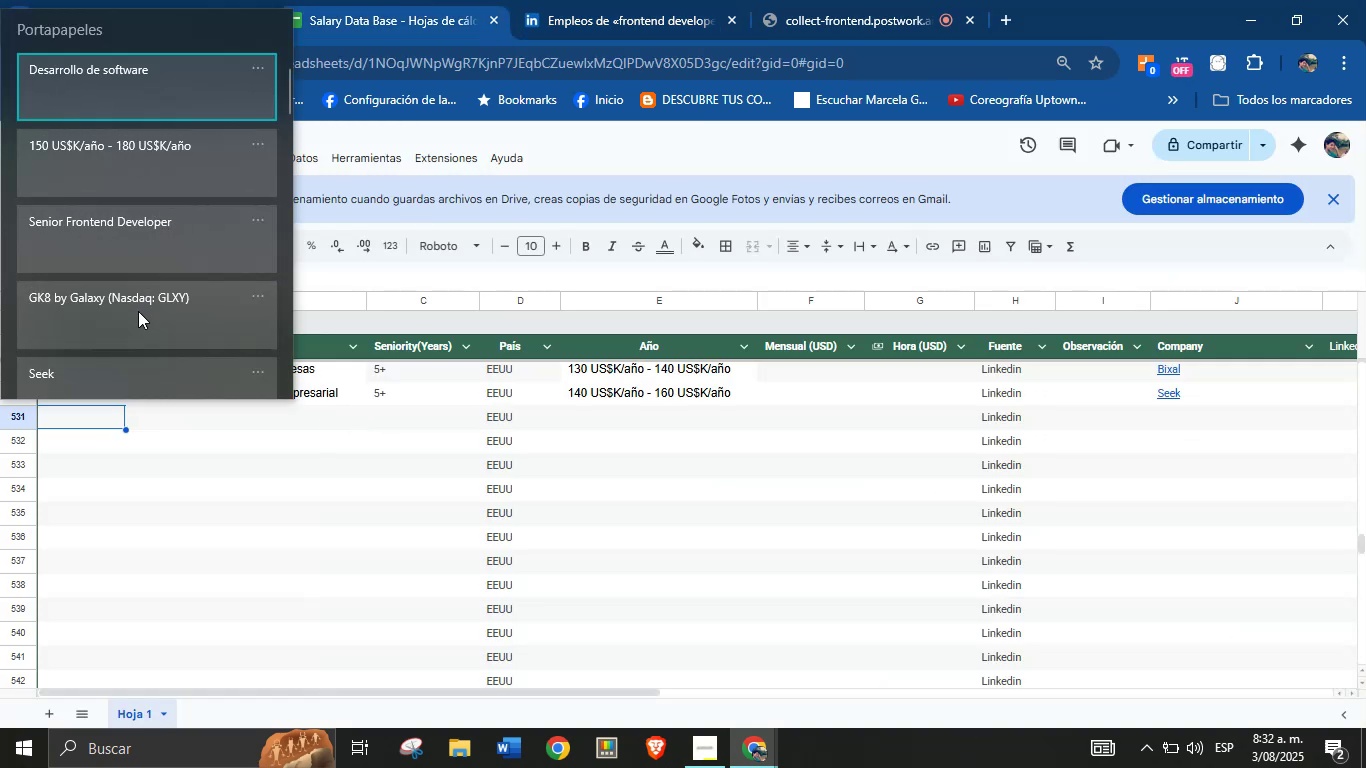 
key(Control+V)
 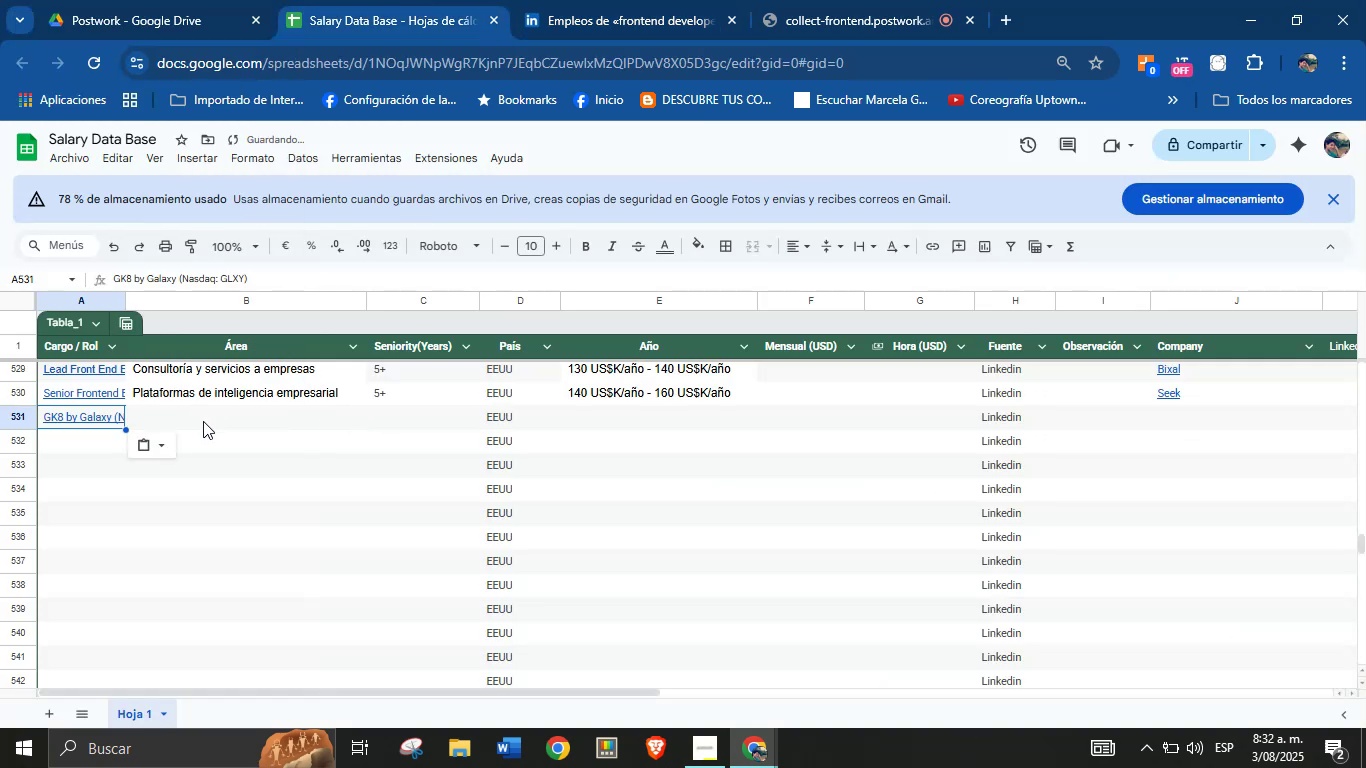 
left_click([203, 420])
 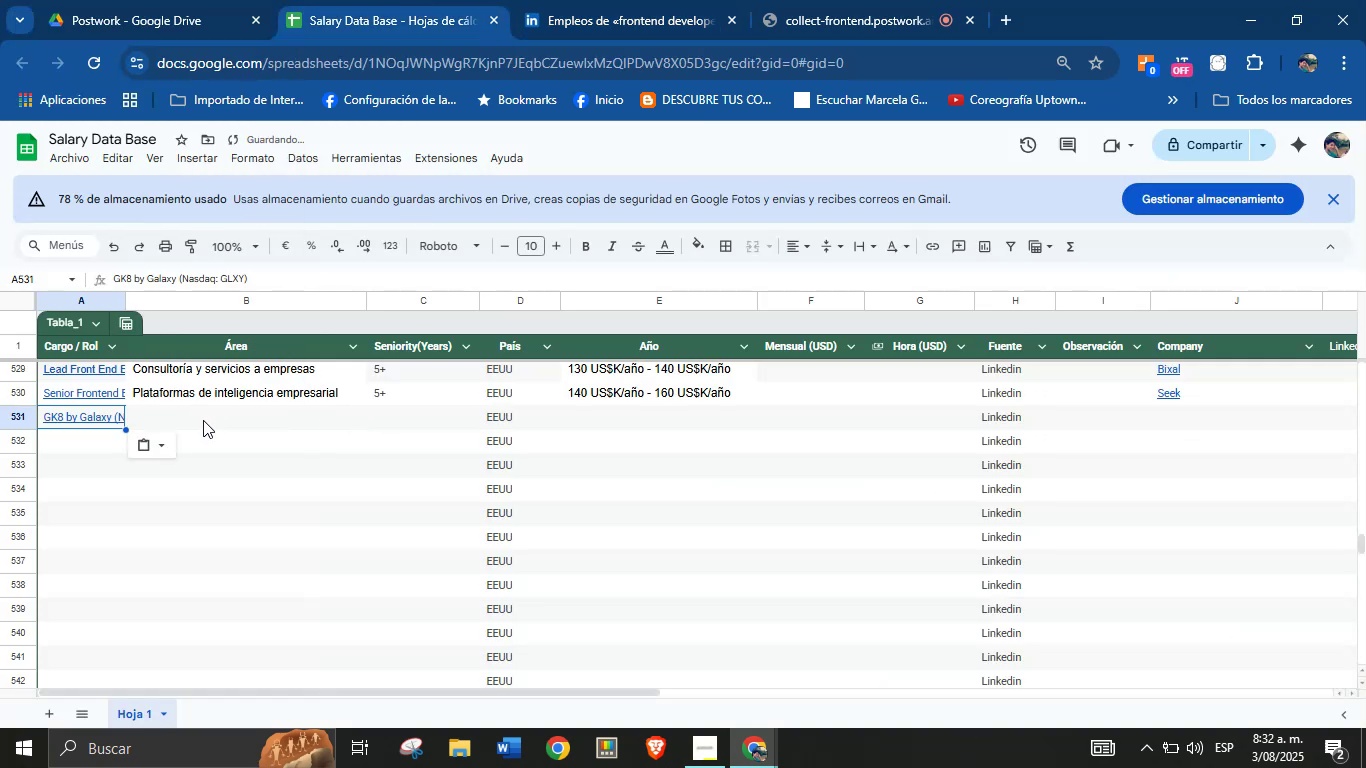 
key(Meta+MetaLeft)
 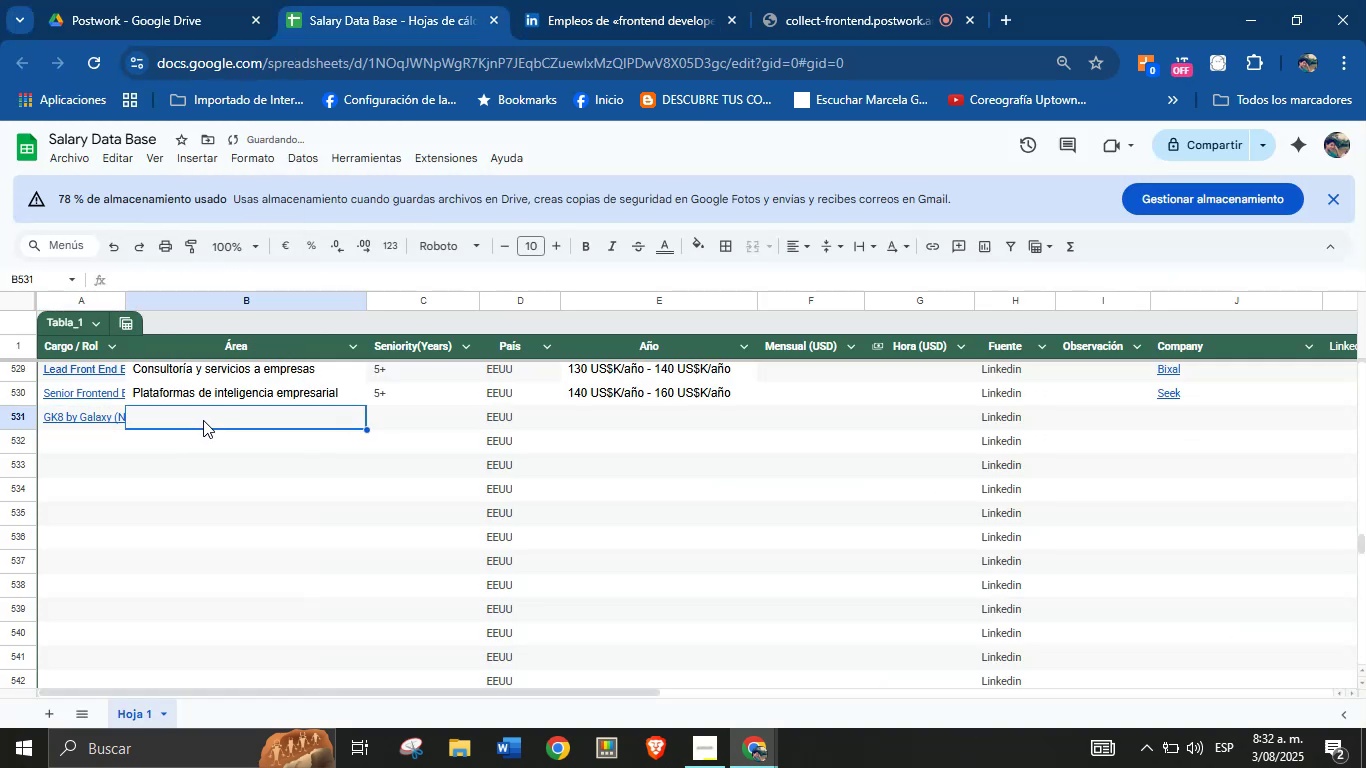 
key(Meta+MetaLeft)
 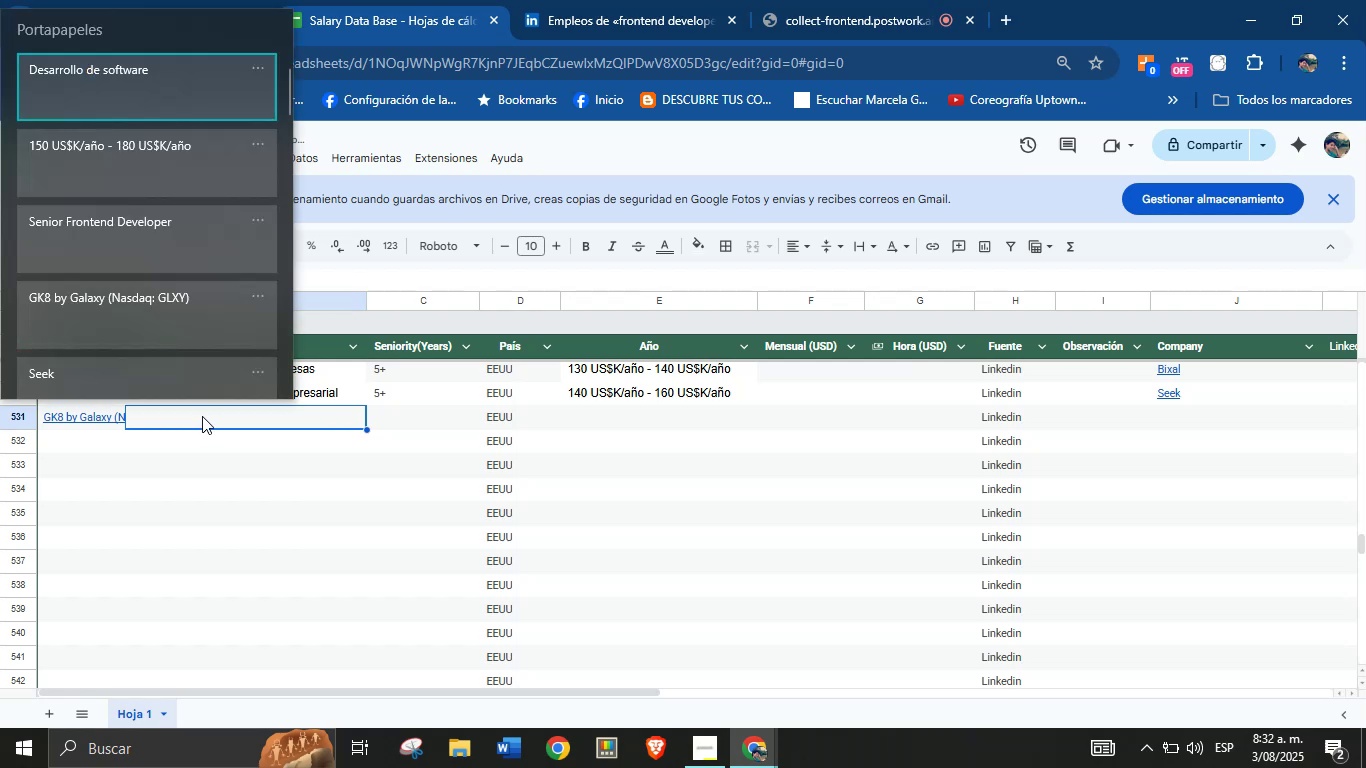 
key(Meta+V)
 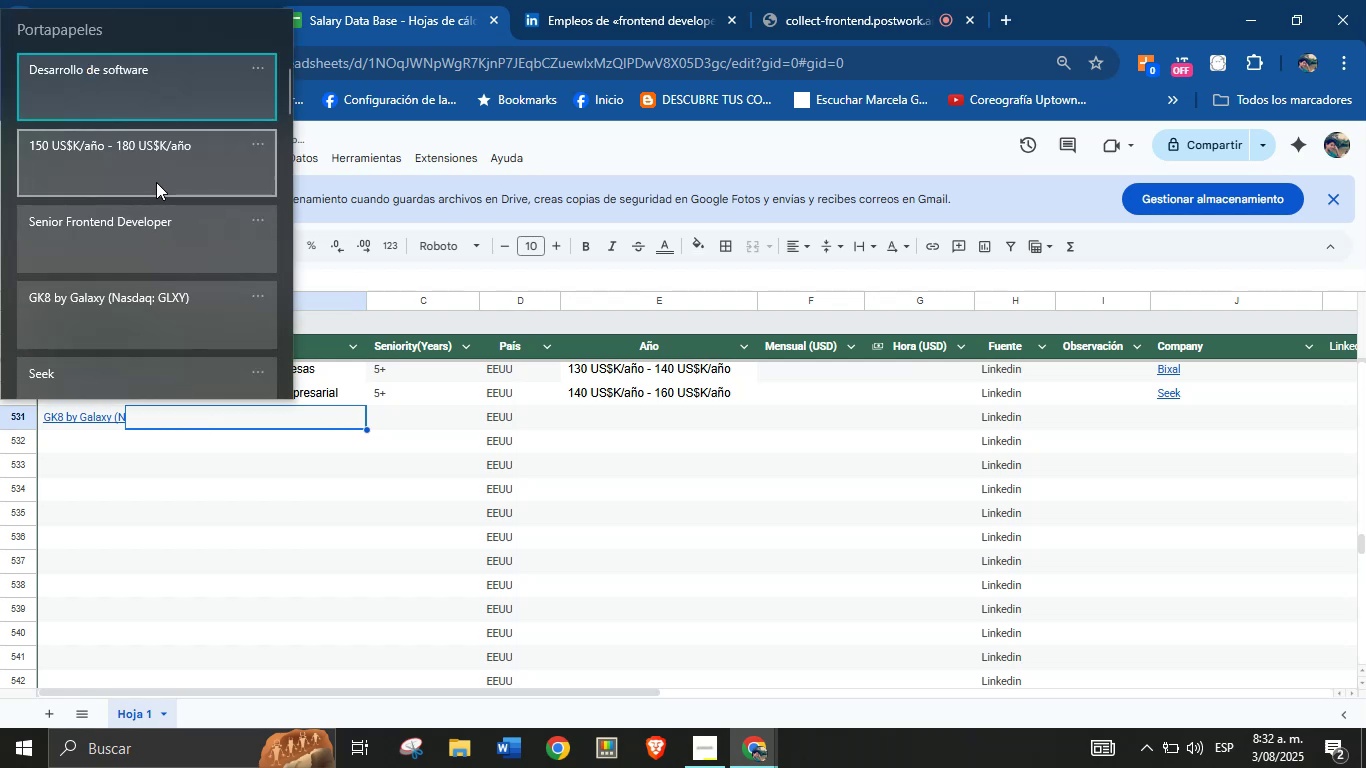 
left_click([168, 109])
 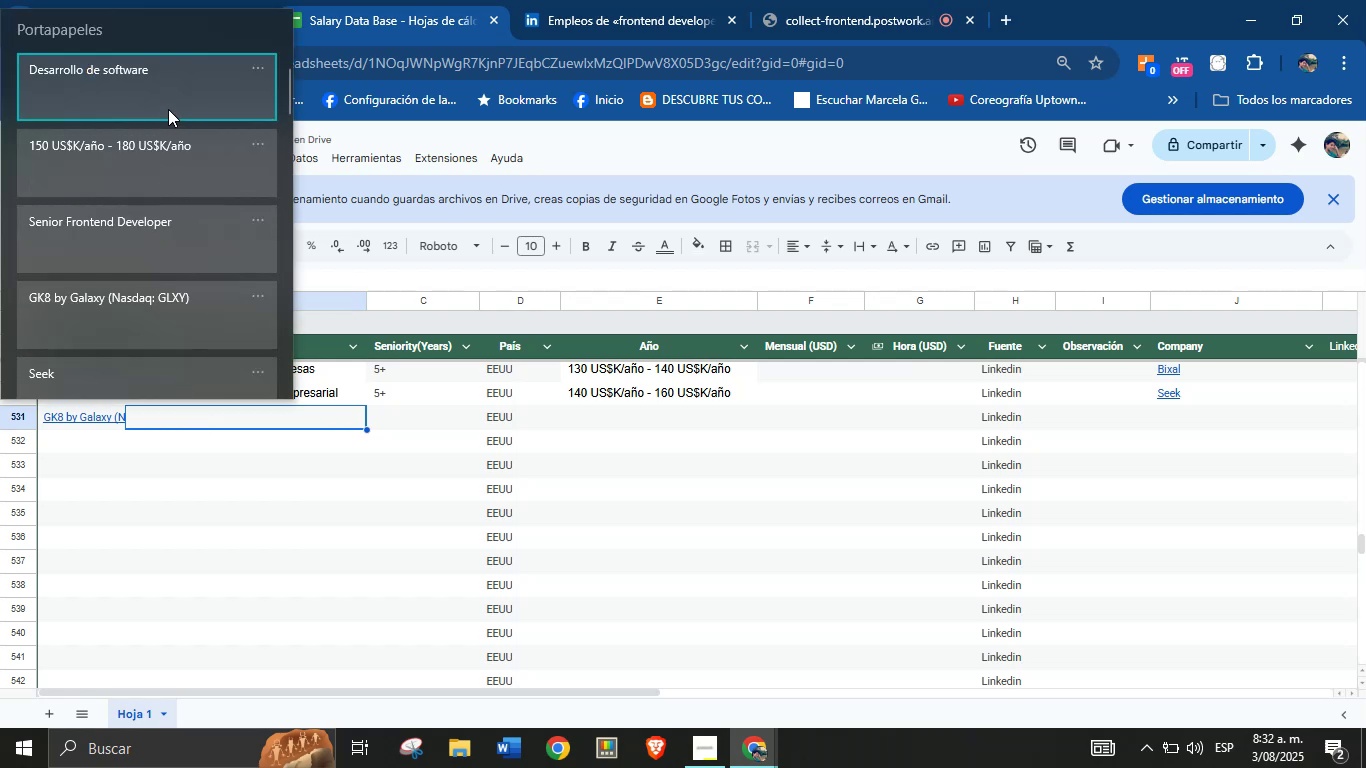 
key(Control+ControlLeft)
 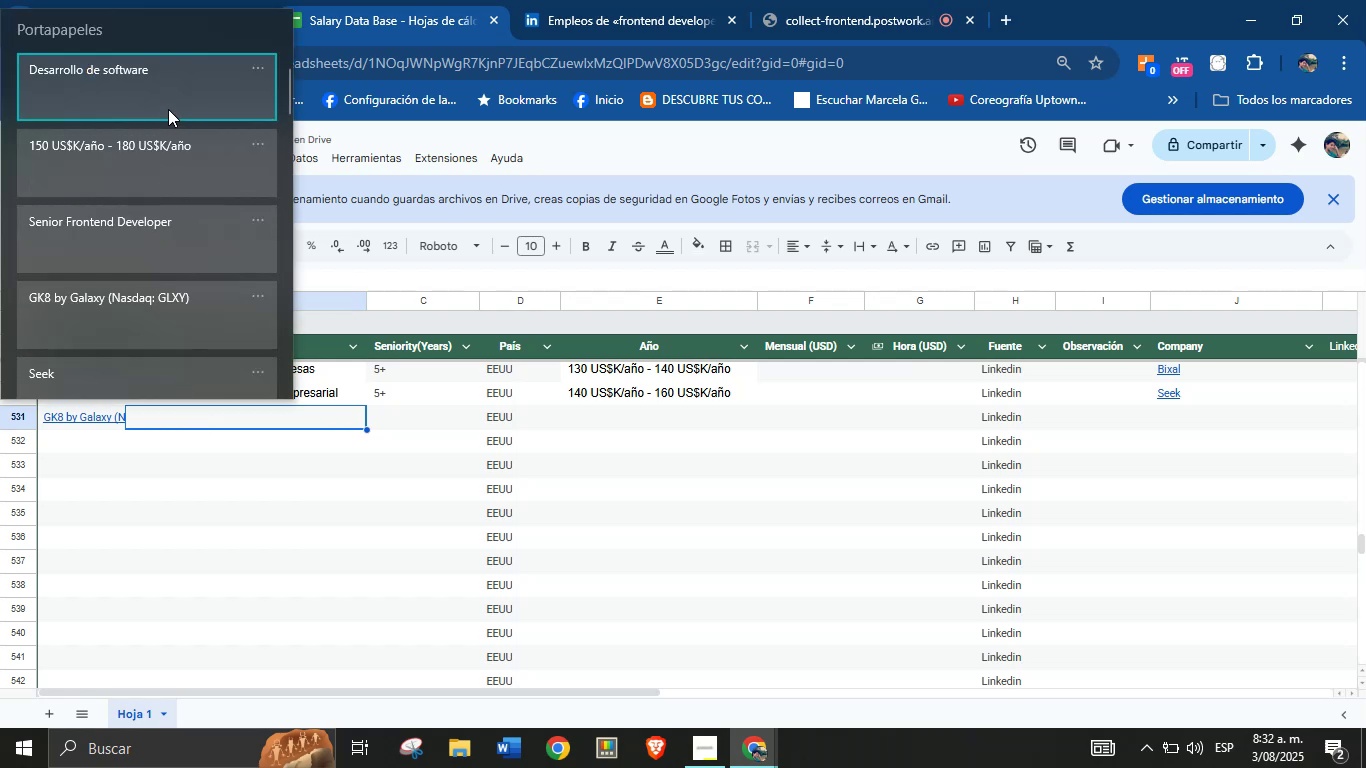 
key(Control+V)
 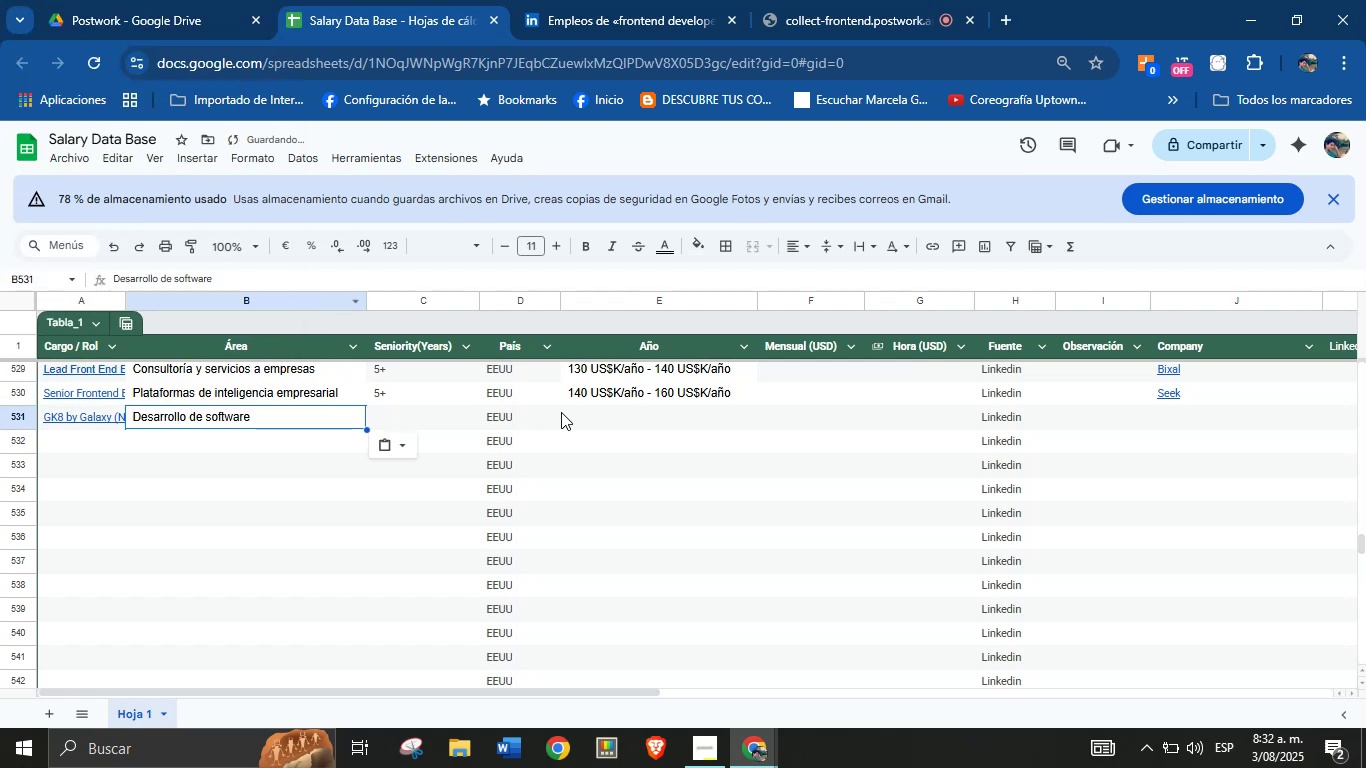 
left_click([646, 419])
 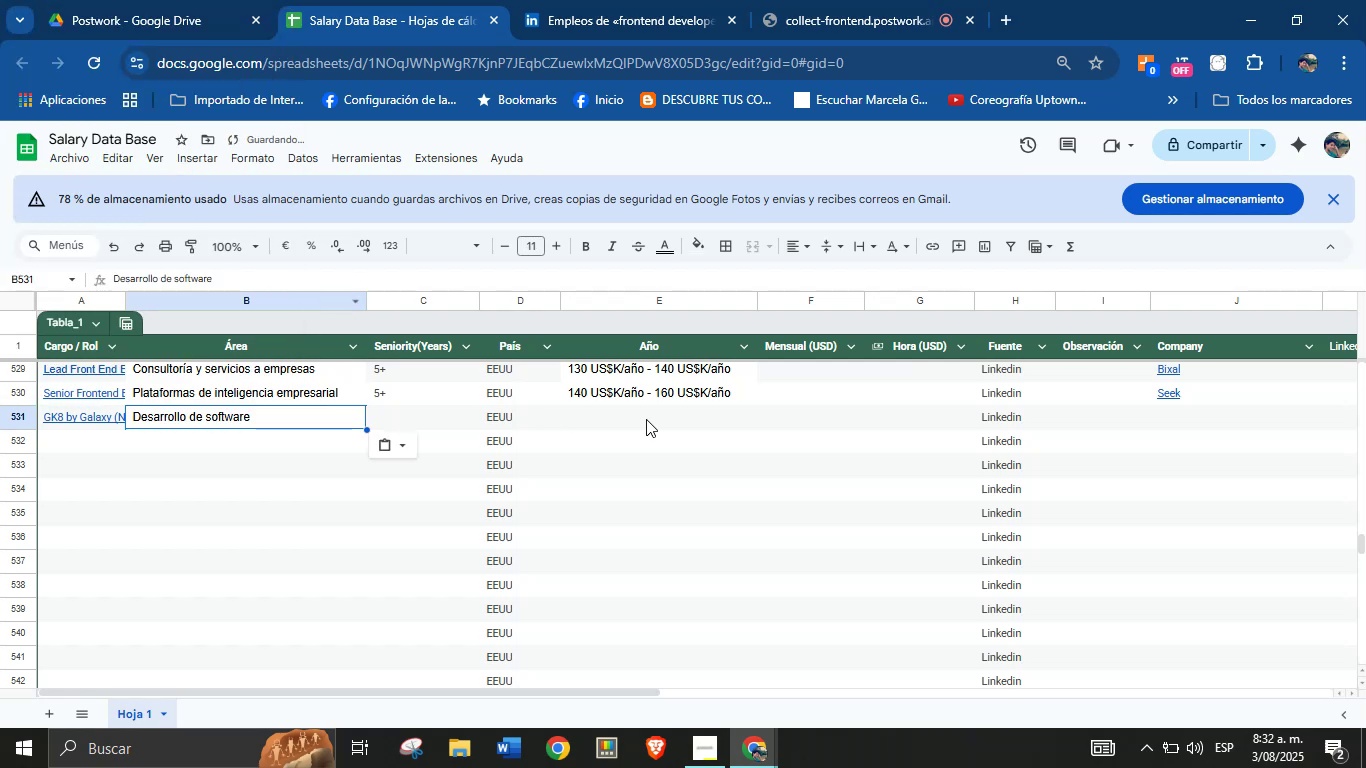 
key(Meta+MetaLeft)
 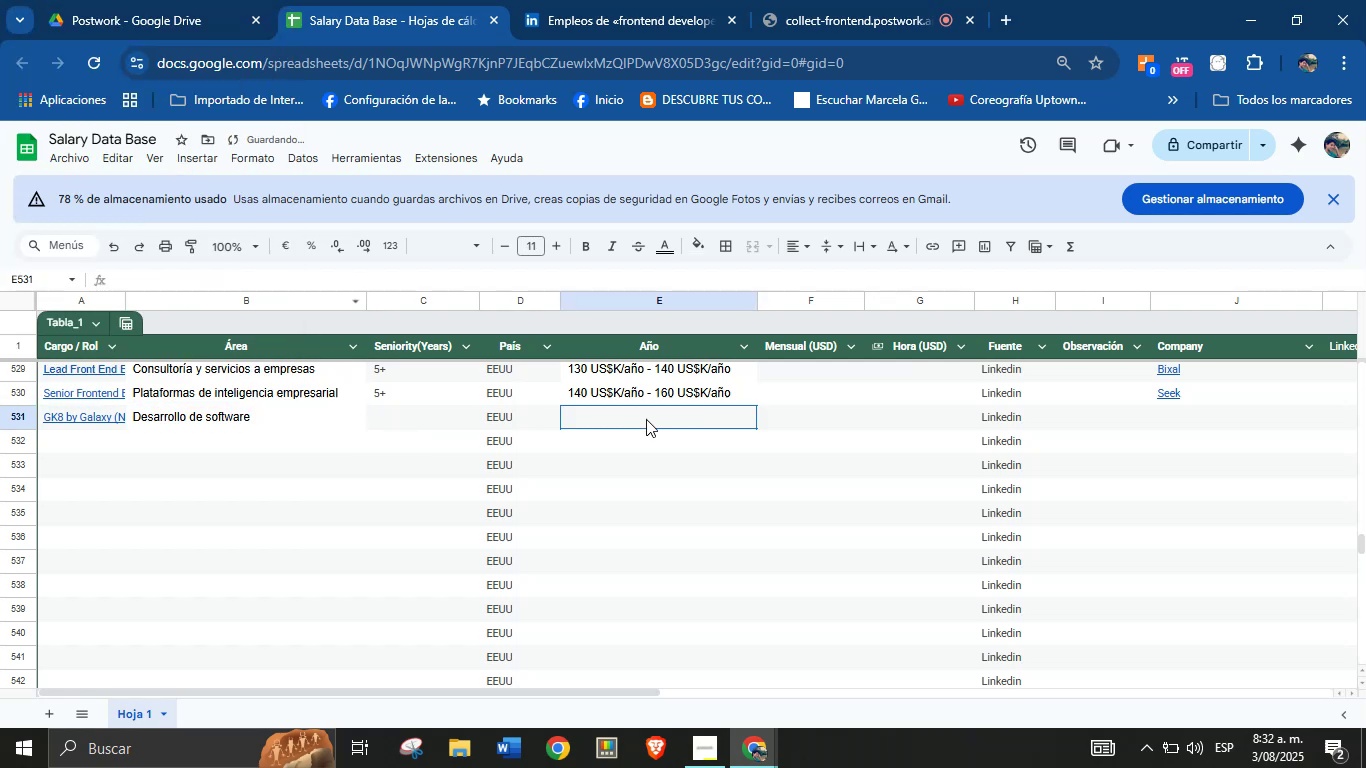 
key(Meta+MetaLeft)
 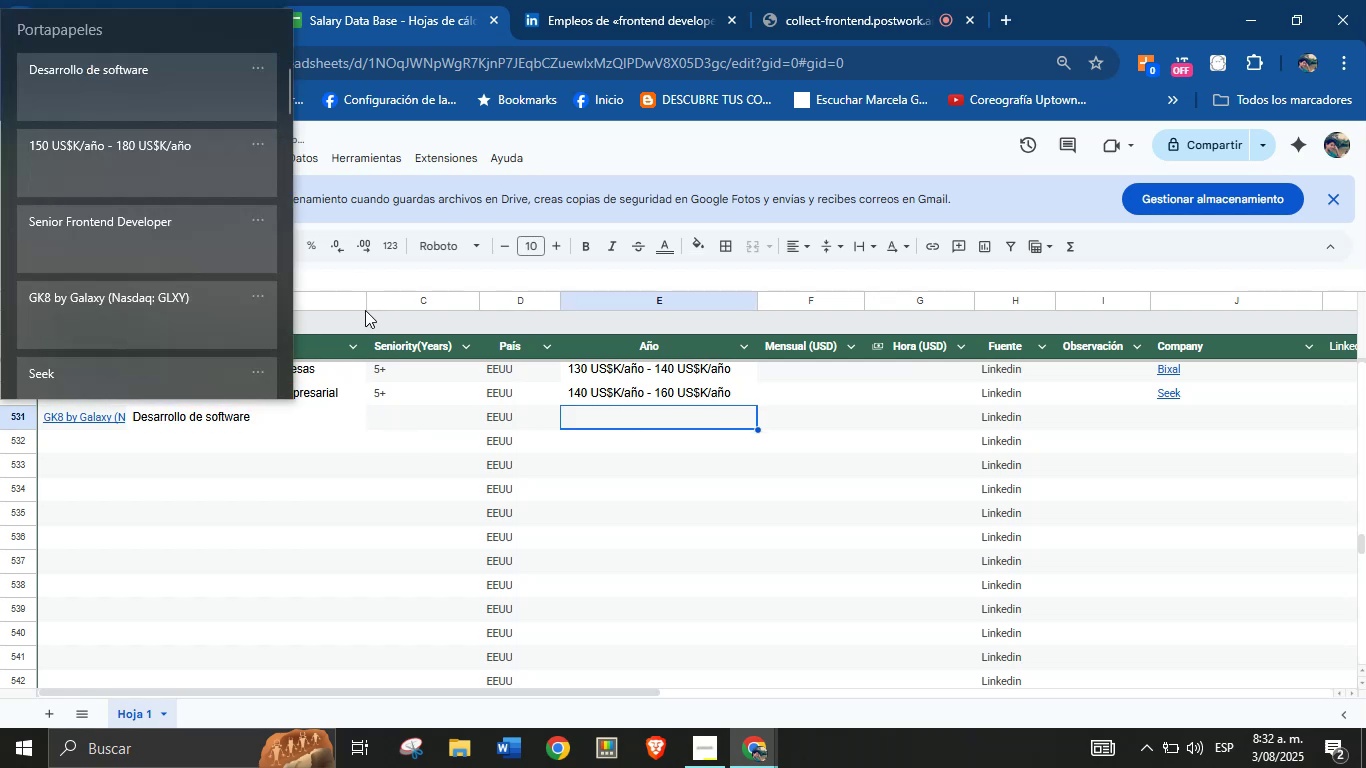 
key(Meta+V)
 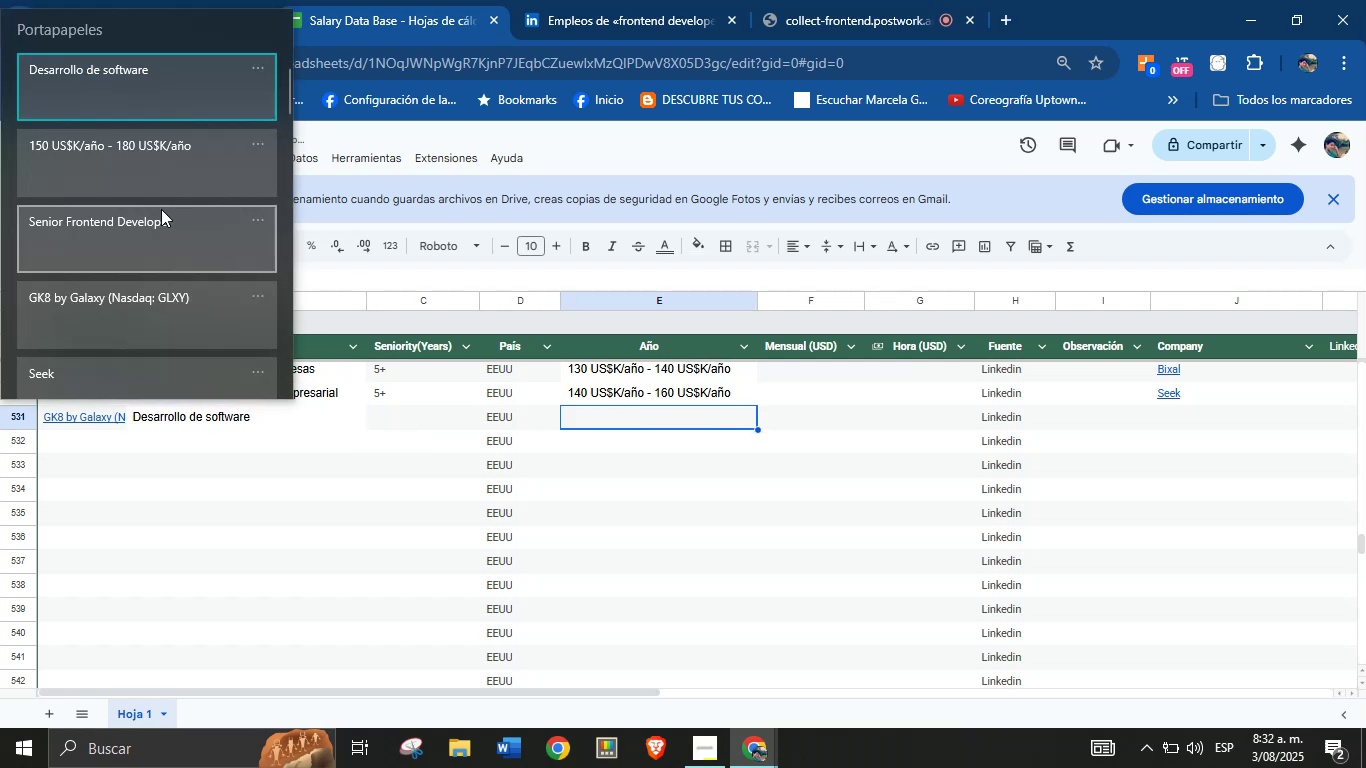 
left_click([158, 174])
 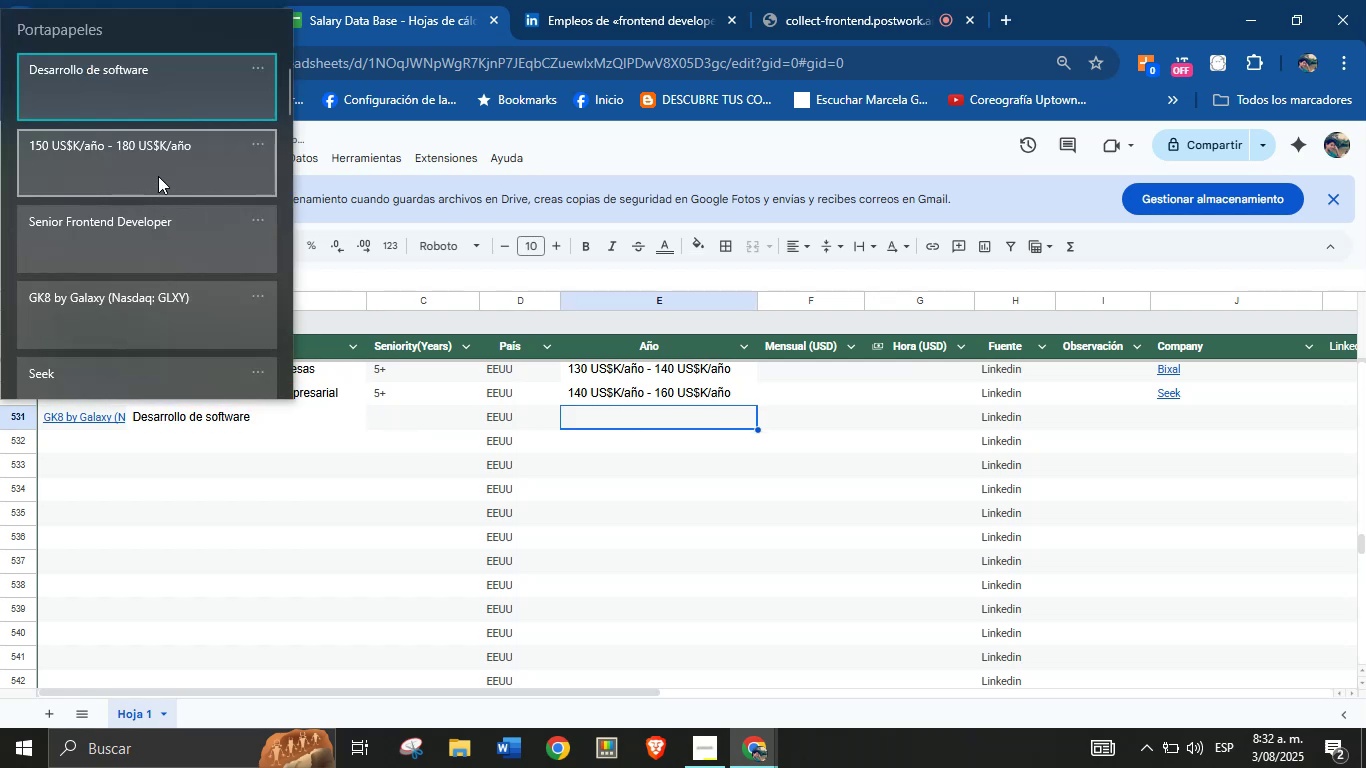 
key(Control+ControlLeft)
 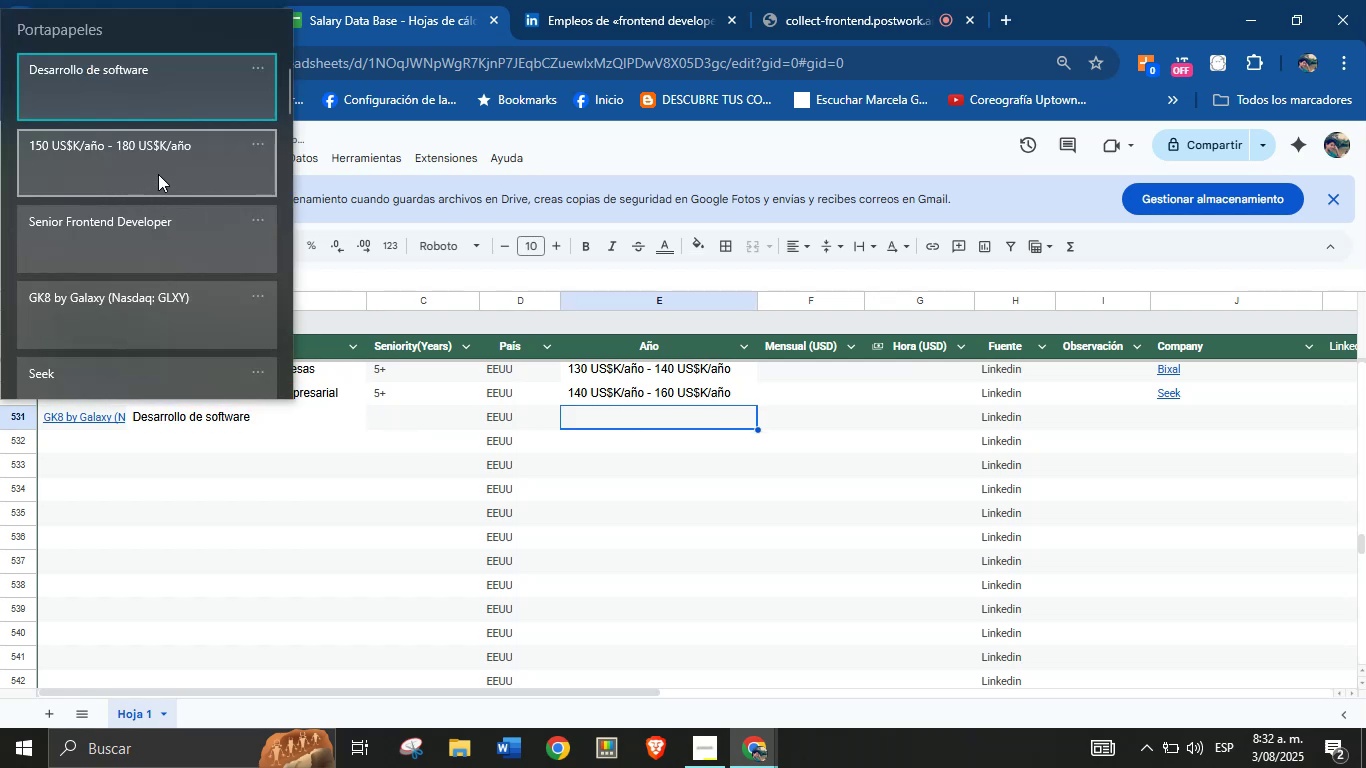 
key(Control+V)
 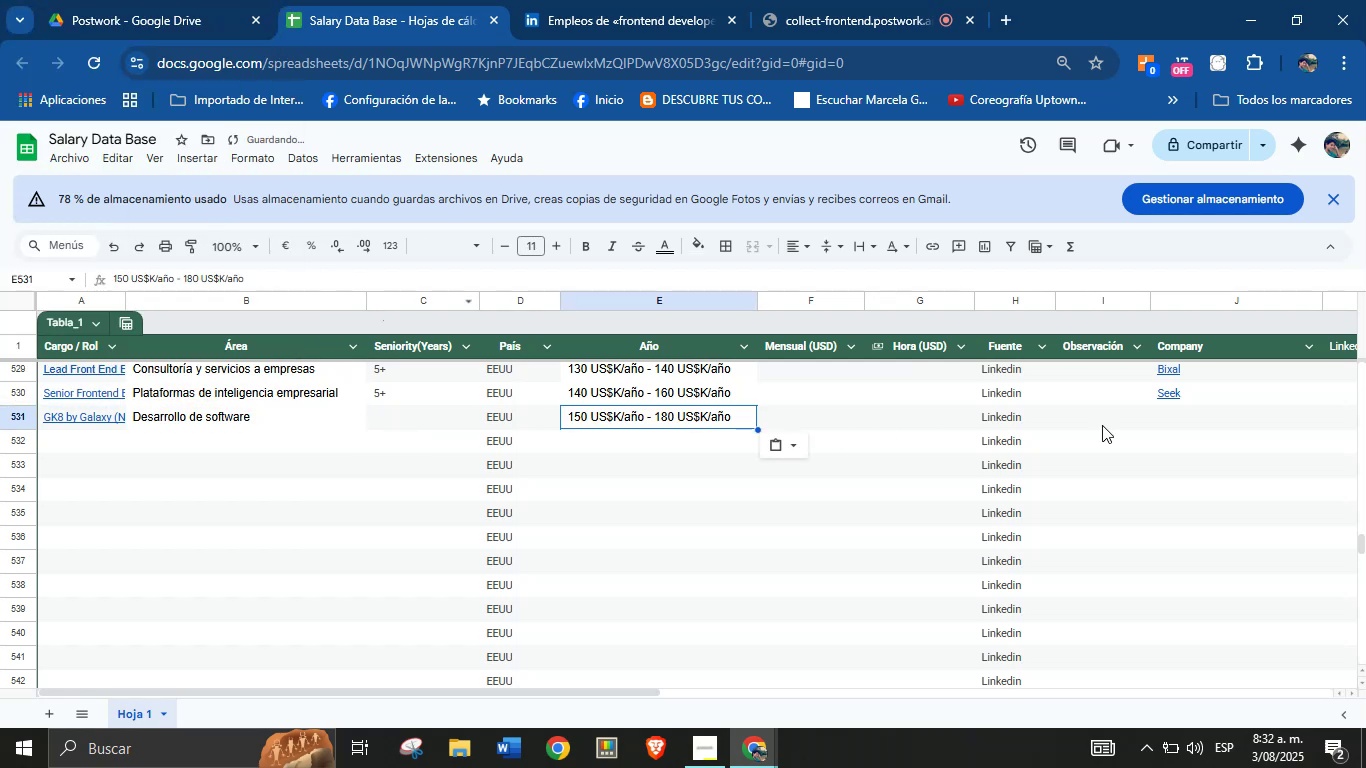 
left_click([1155, 422])
 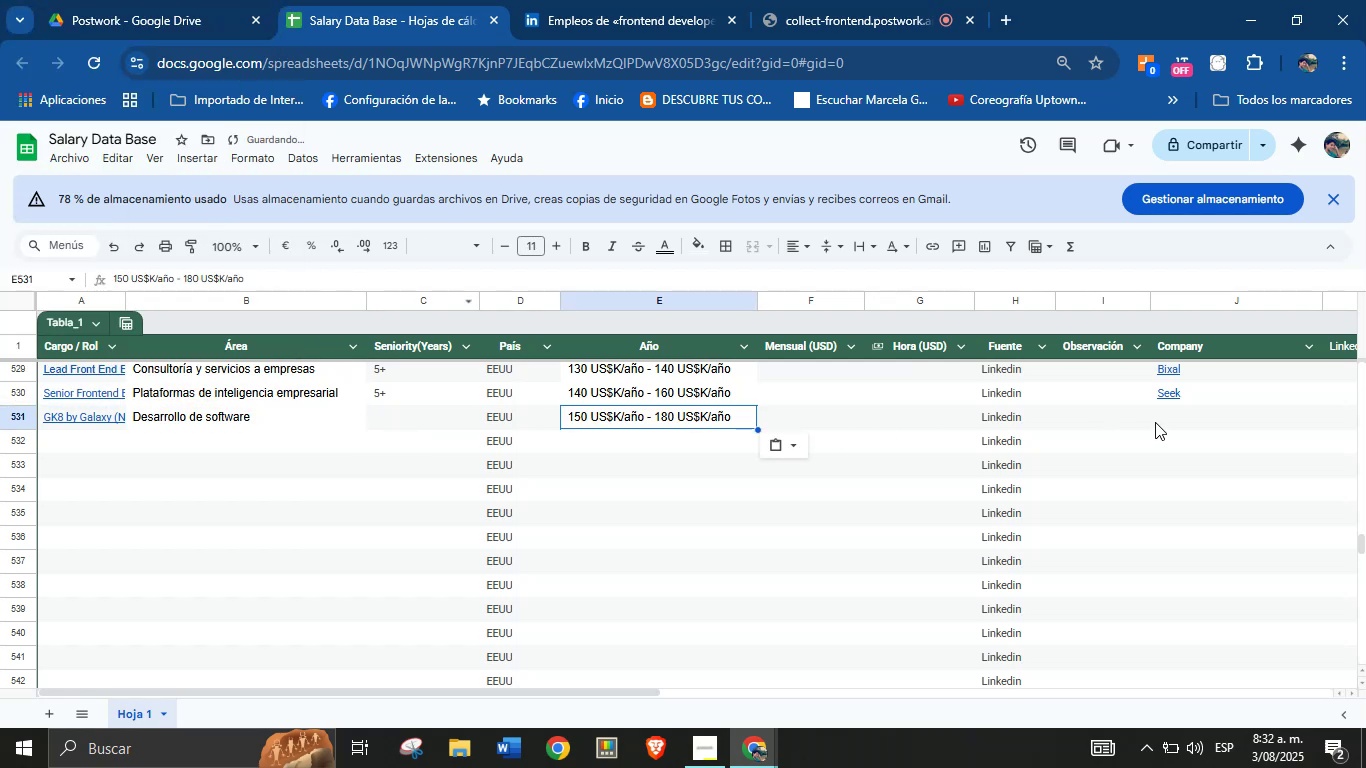 
key(Meta+MetaLeft)
 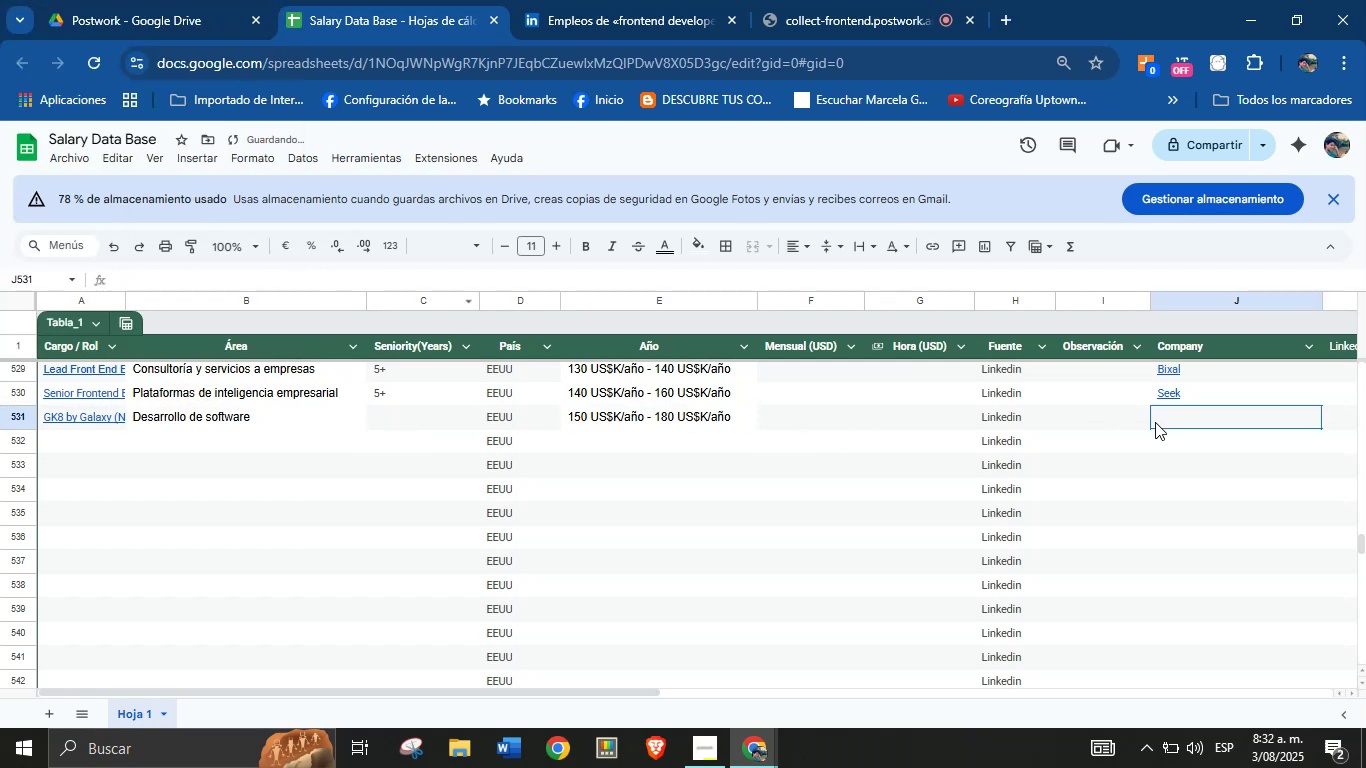 
key(Meta+MetaLeft)
 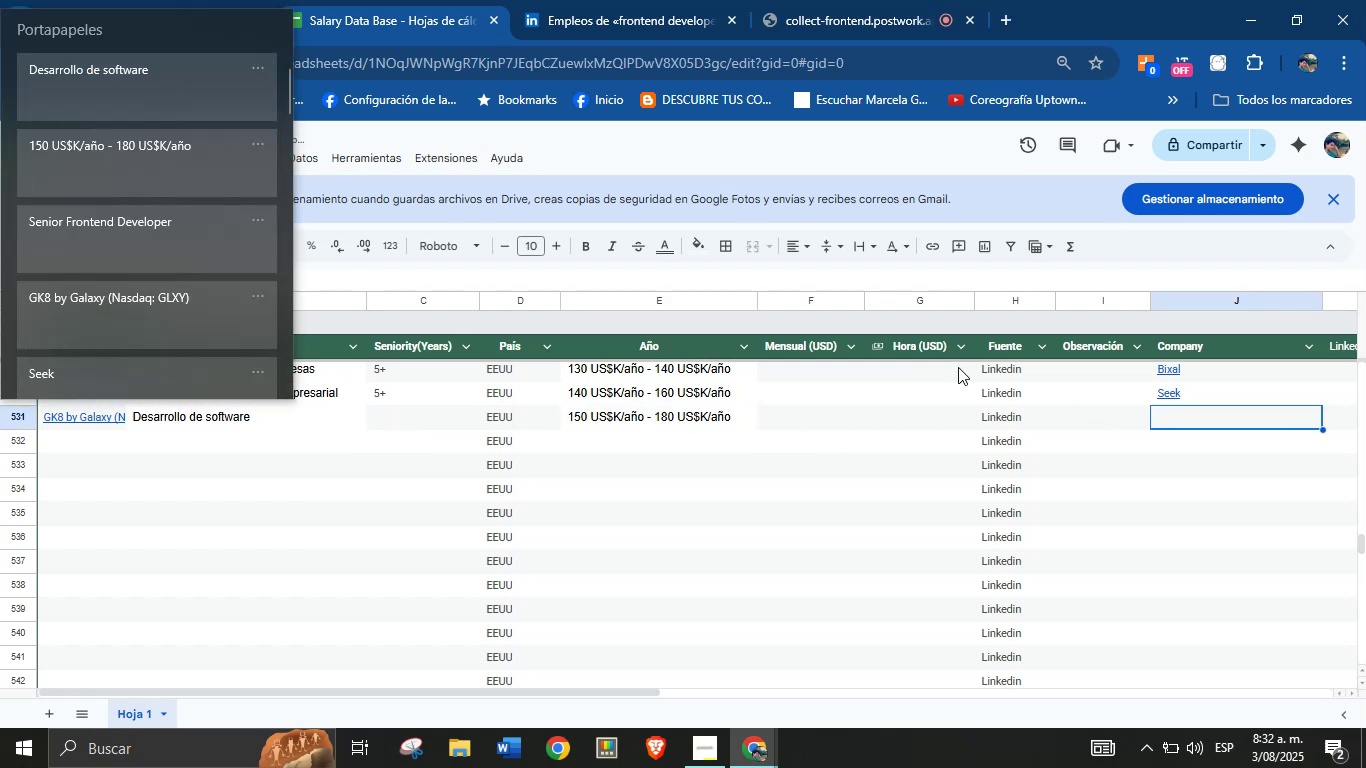 
key(Meta+V)
 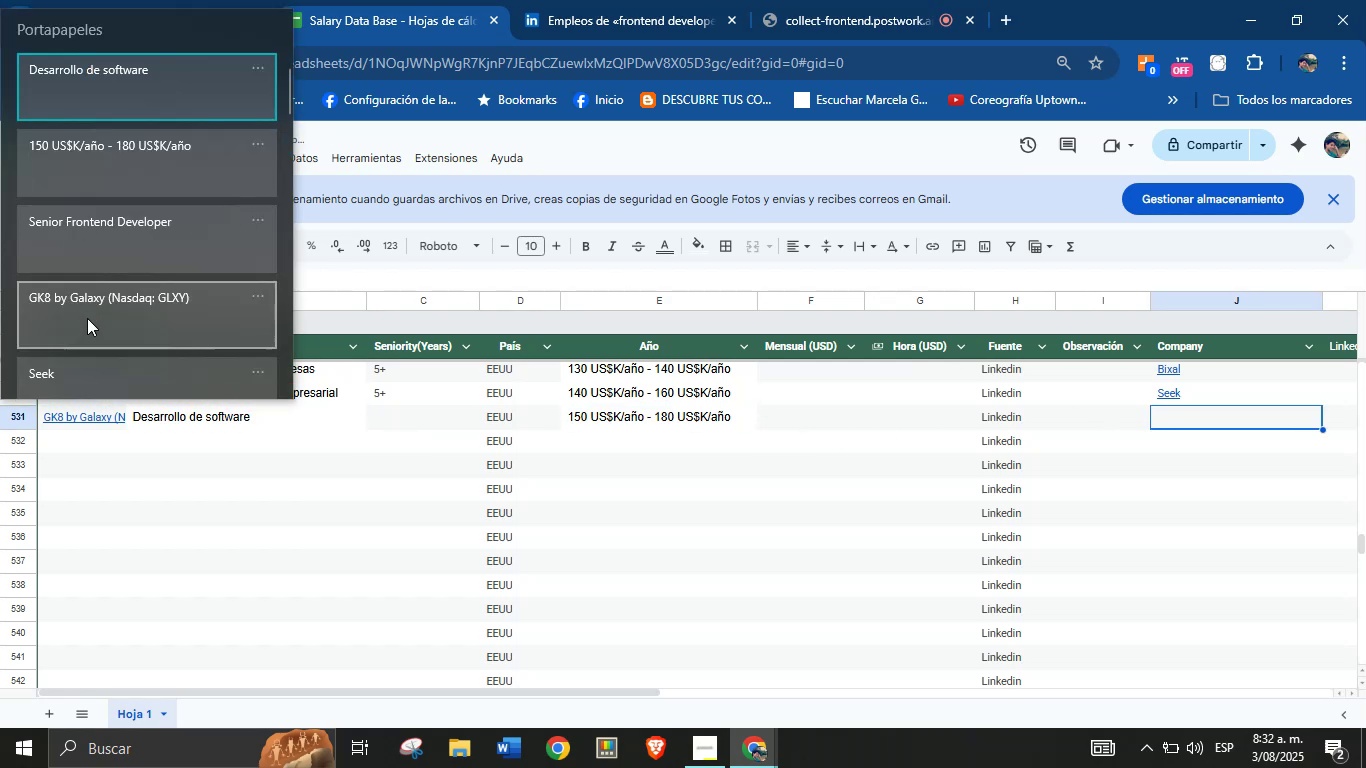 
left_click([108, 320])
 